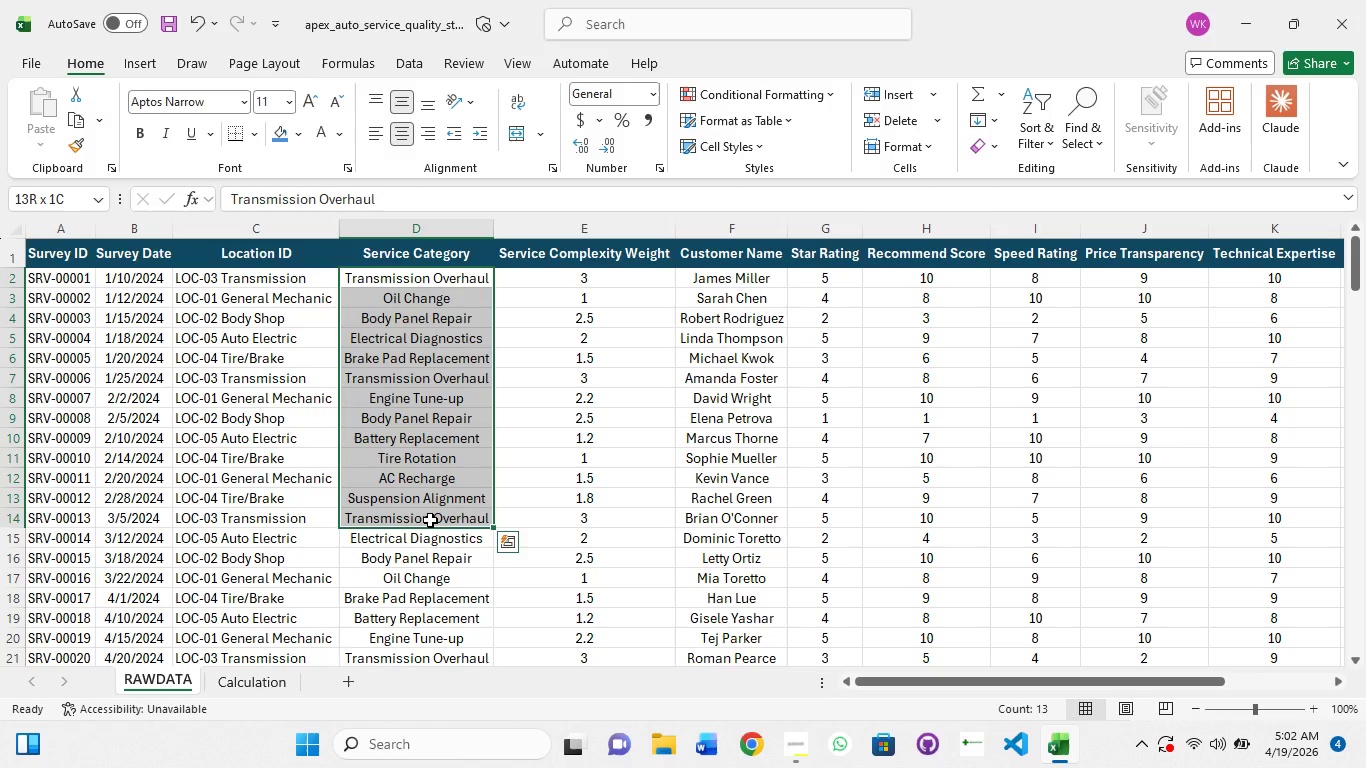 
hold_key(key=ShiftLeft, duration=0.69)
 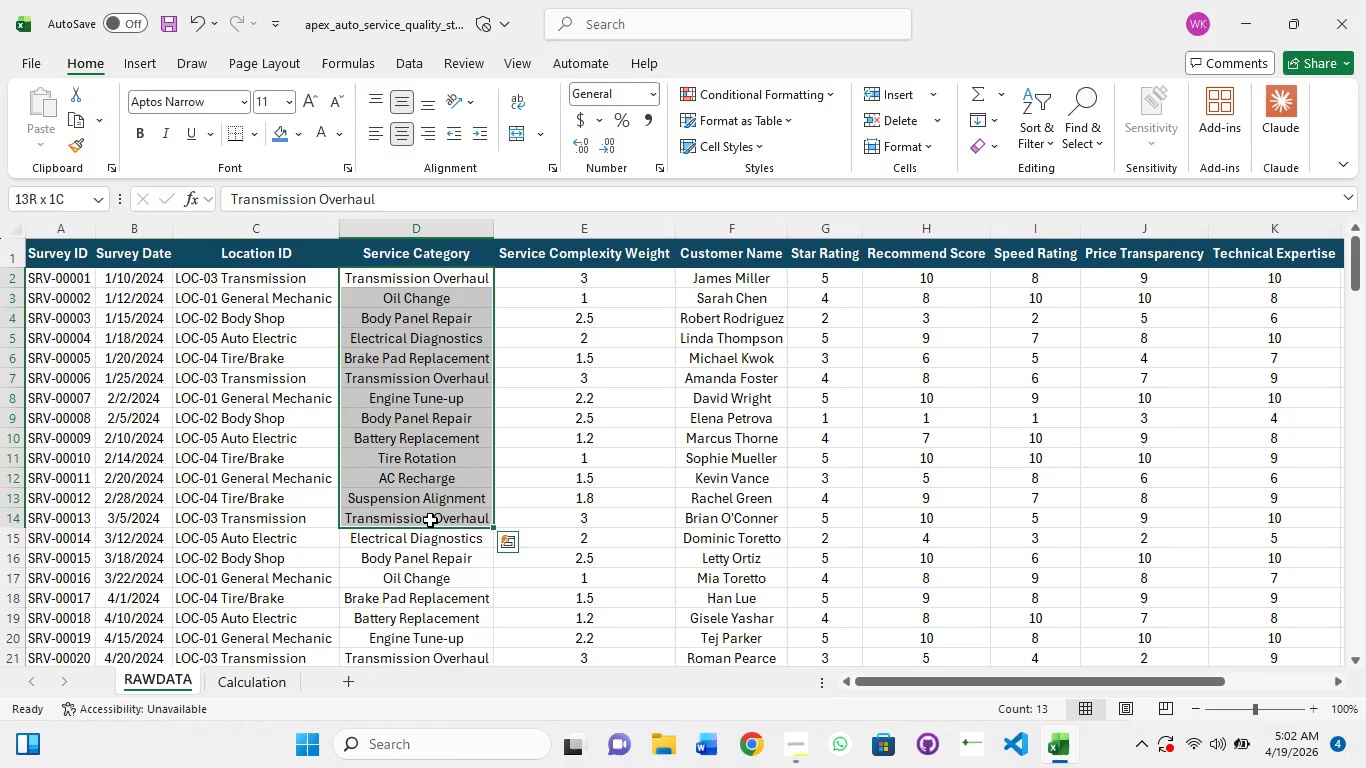 
key(Control+C)
 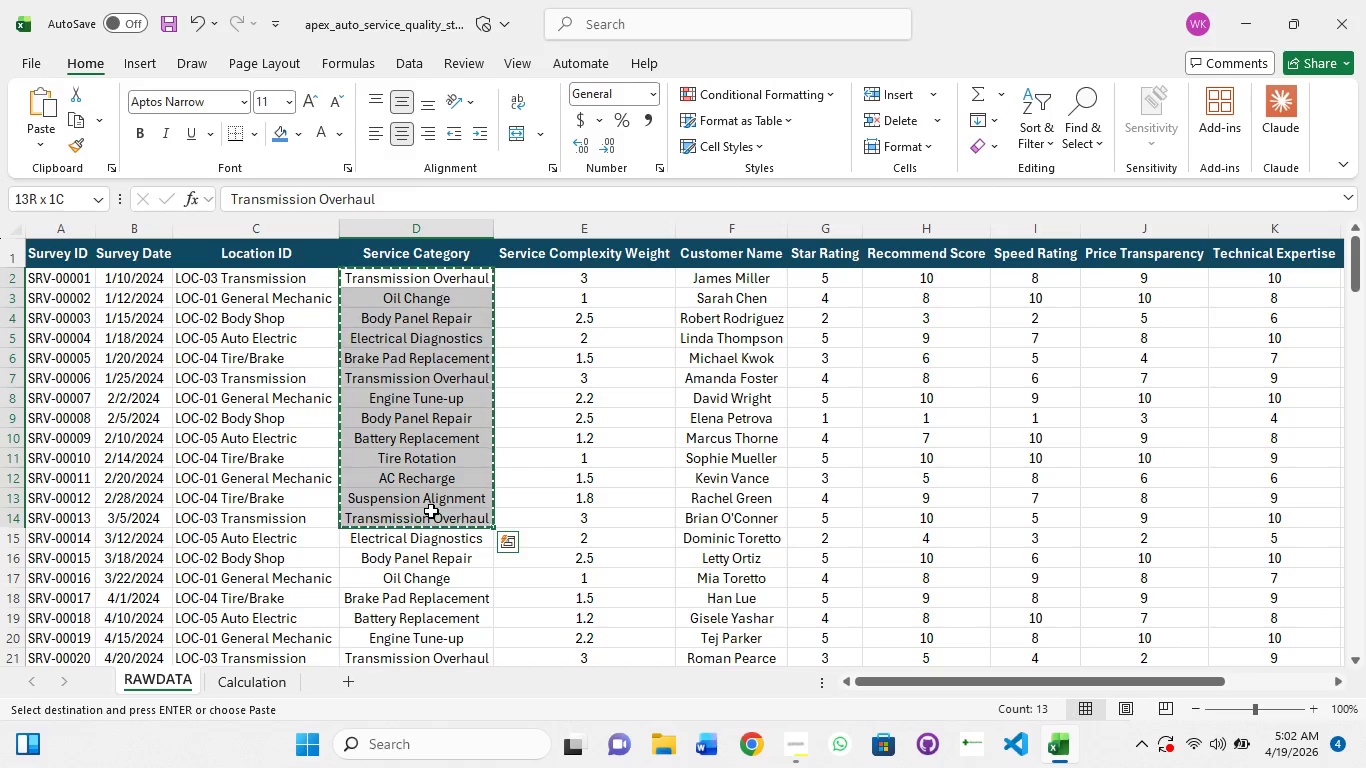 
wait(12.67)
 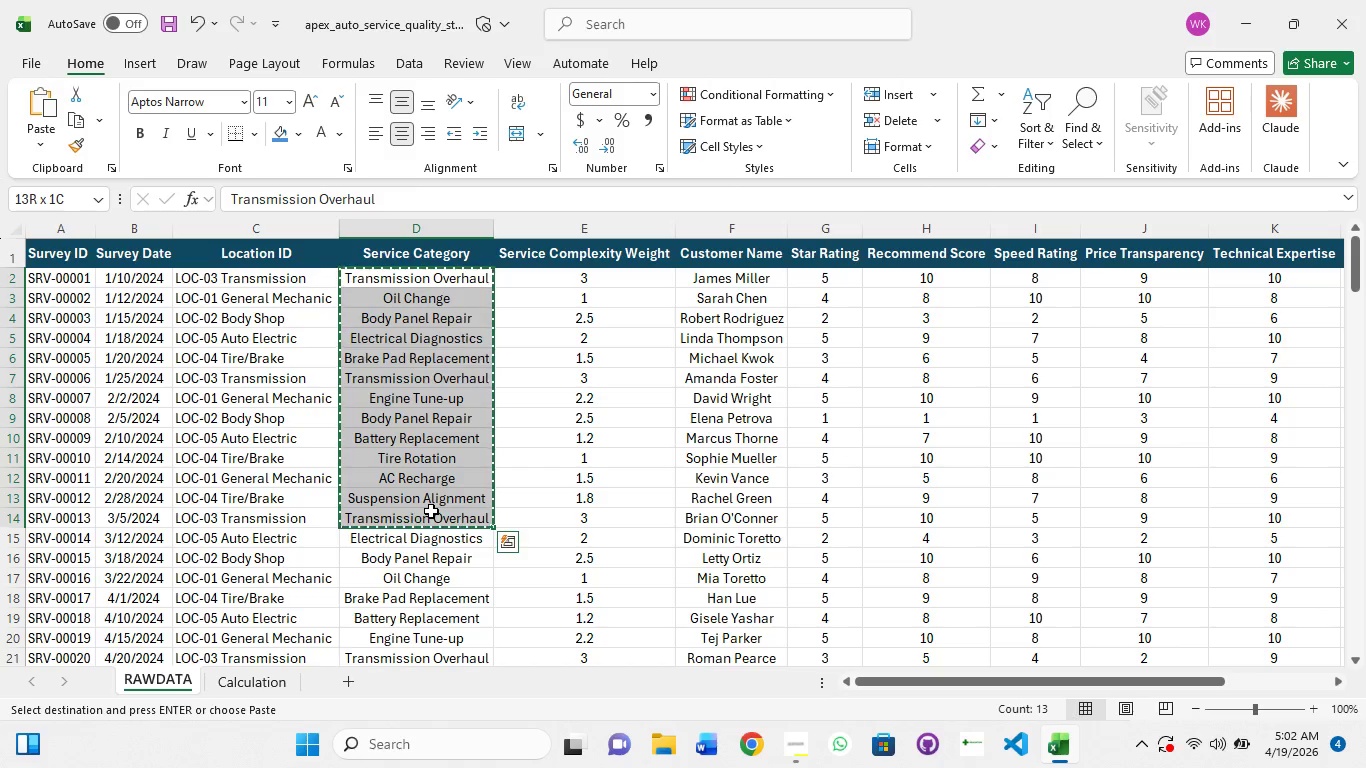 
left_click([606, 354])
 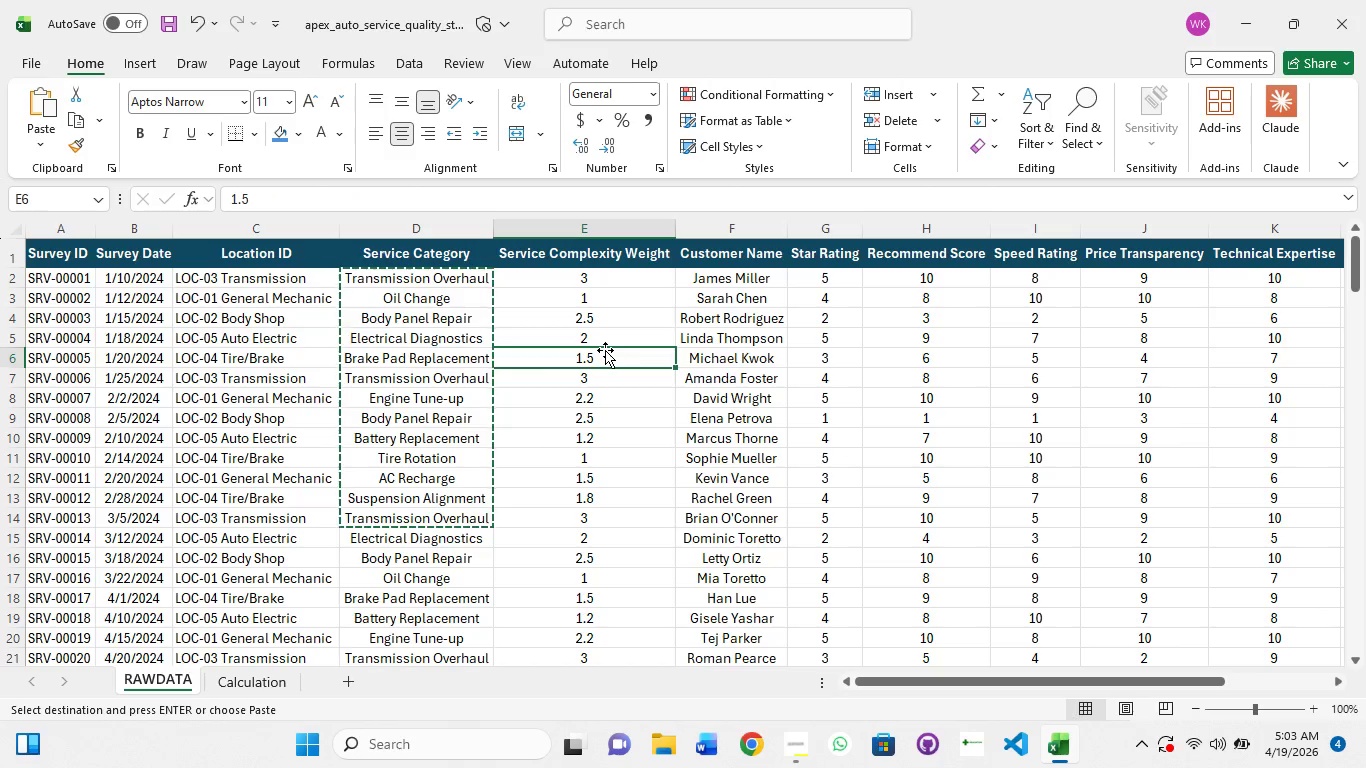 
key(Escape)
 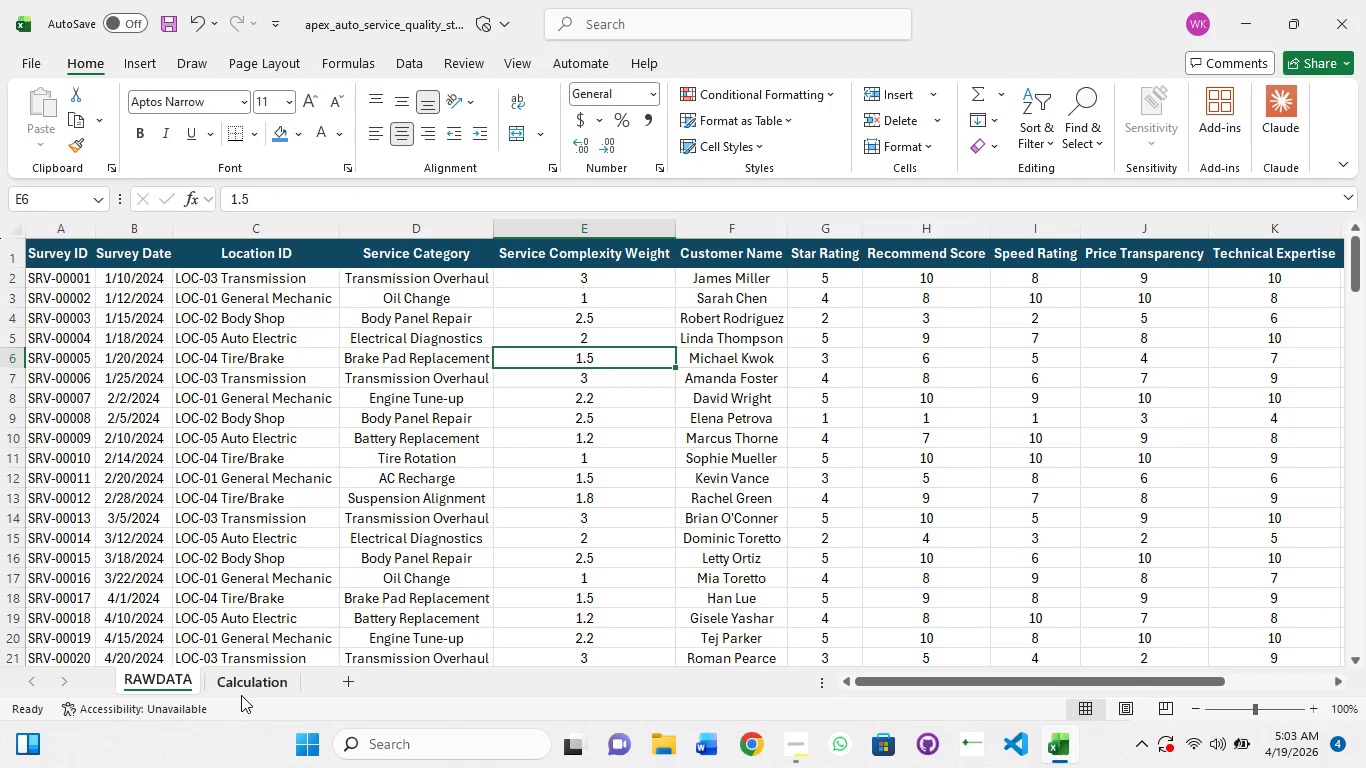 
left_click([251, 689])
 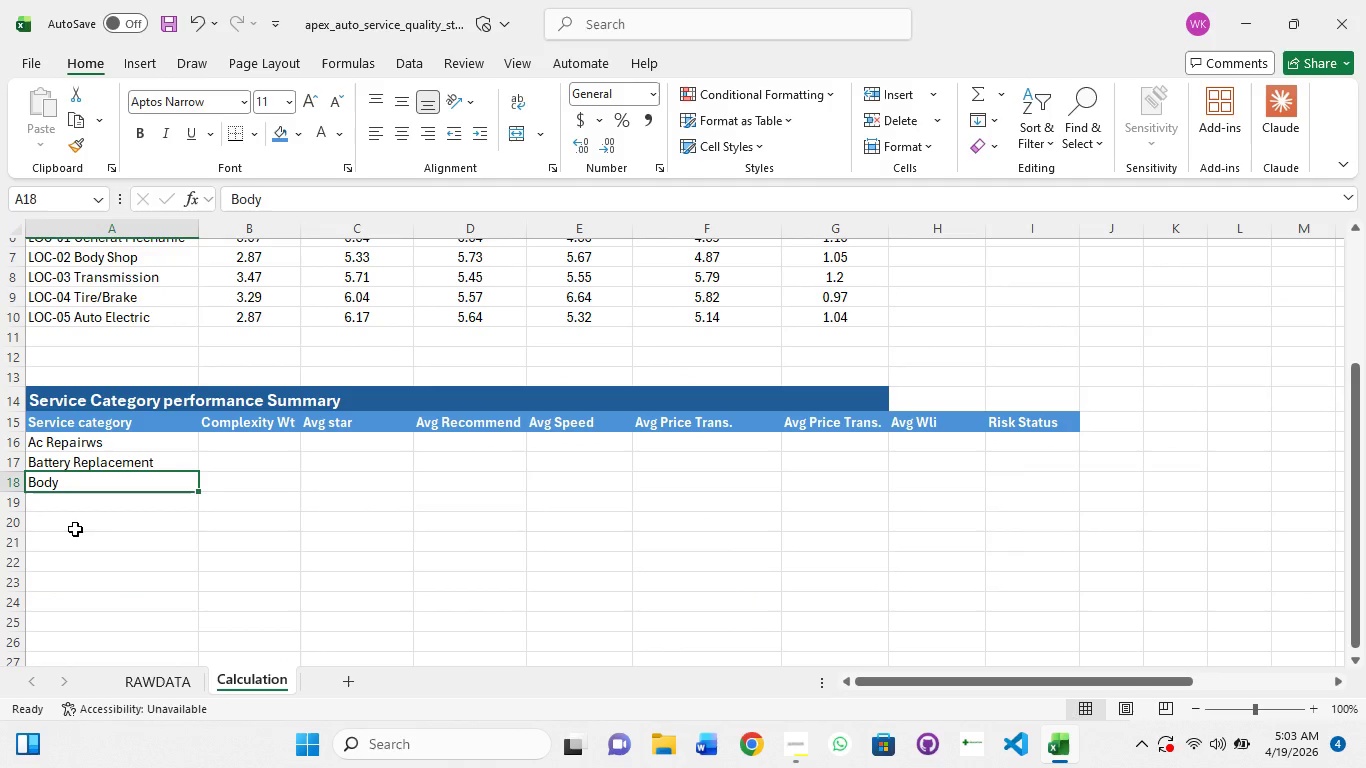 
type( p)
key(Backspace)
type(Body panel reolacement)
 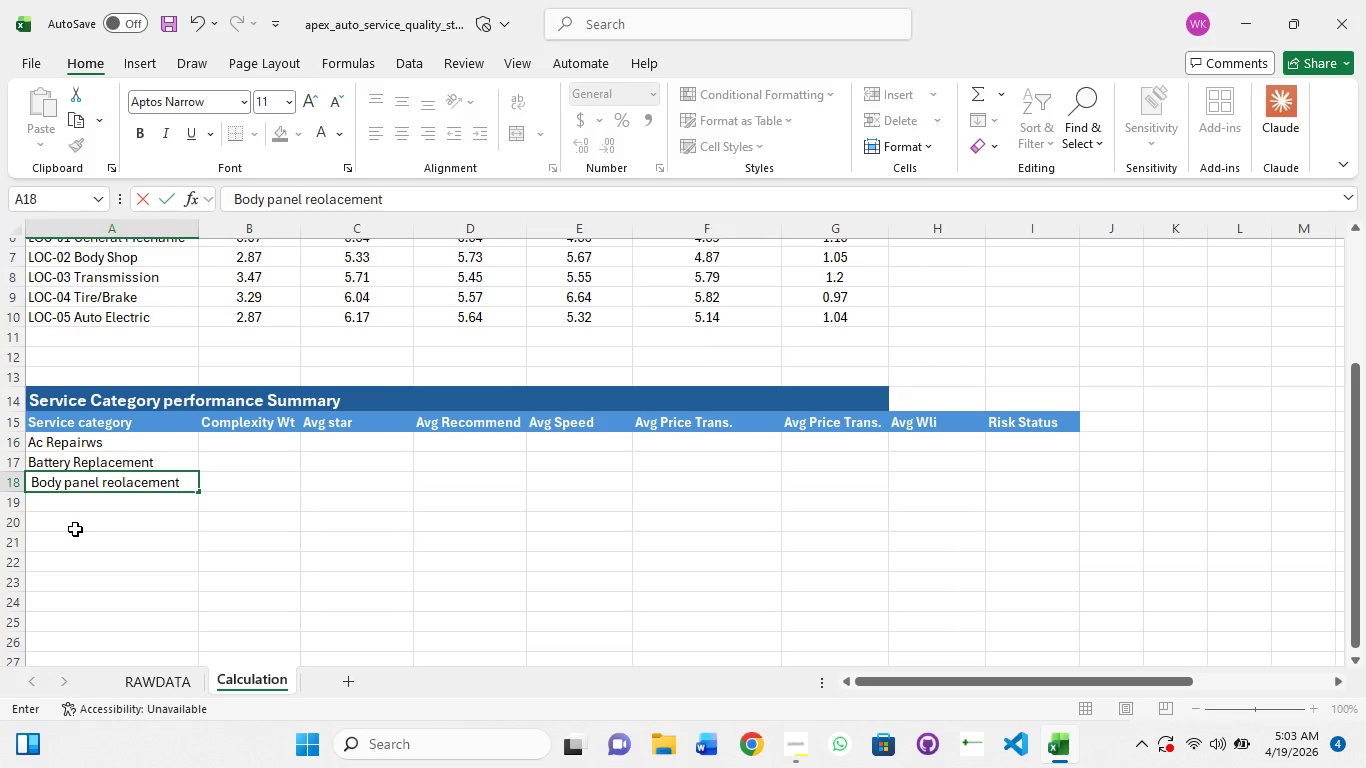 
wait(5.36)
 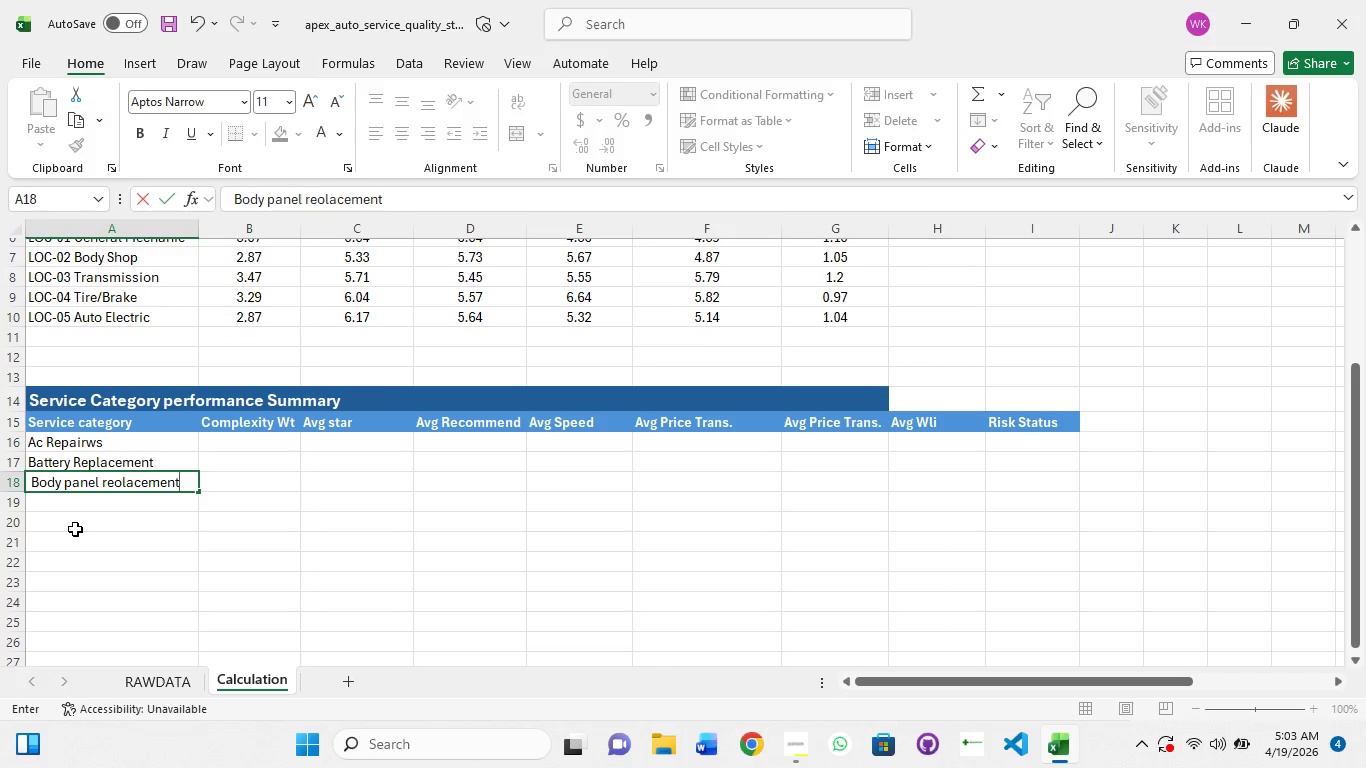 
key(Enter)
 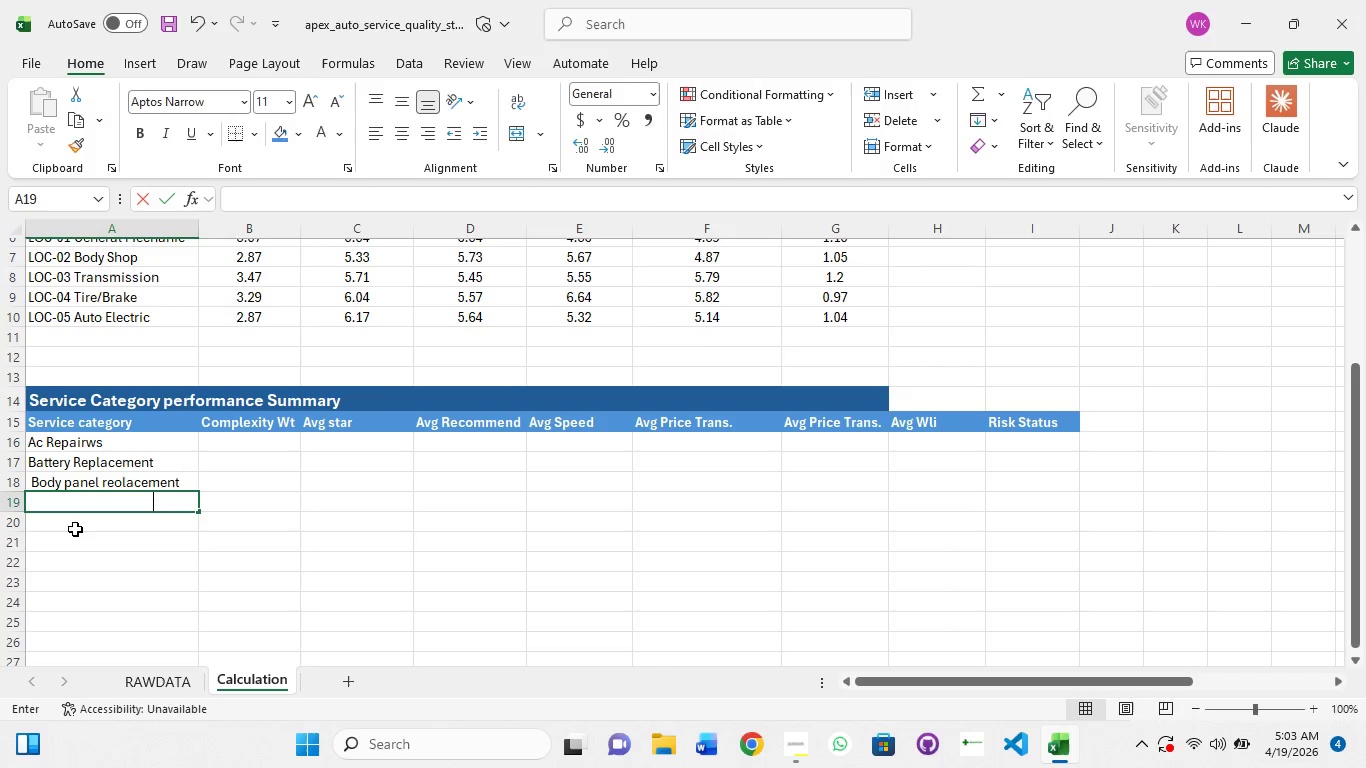 
type(brake pad replacement)
 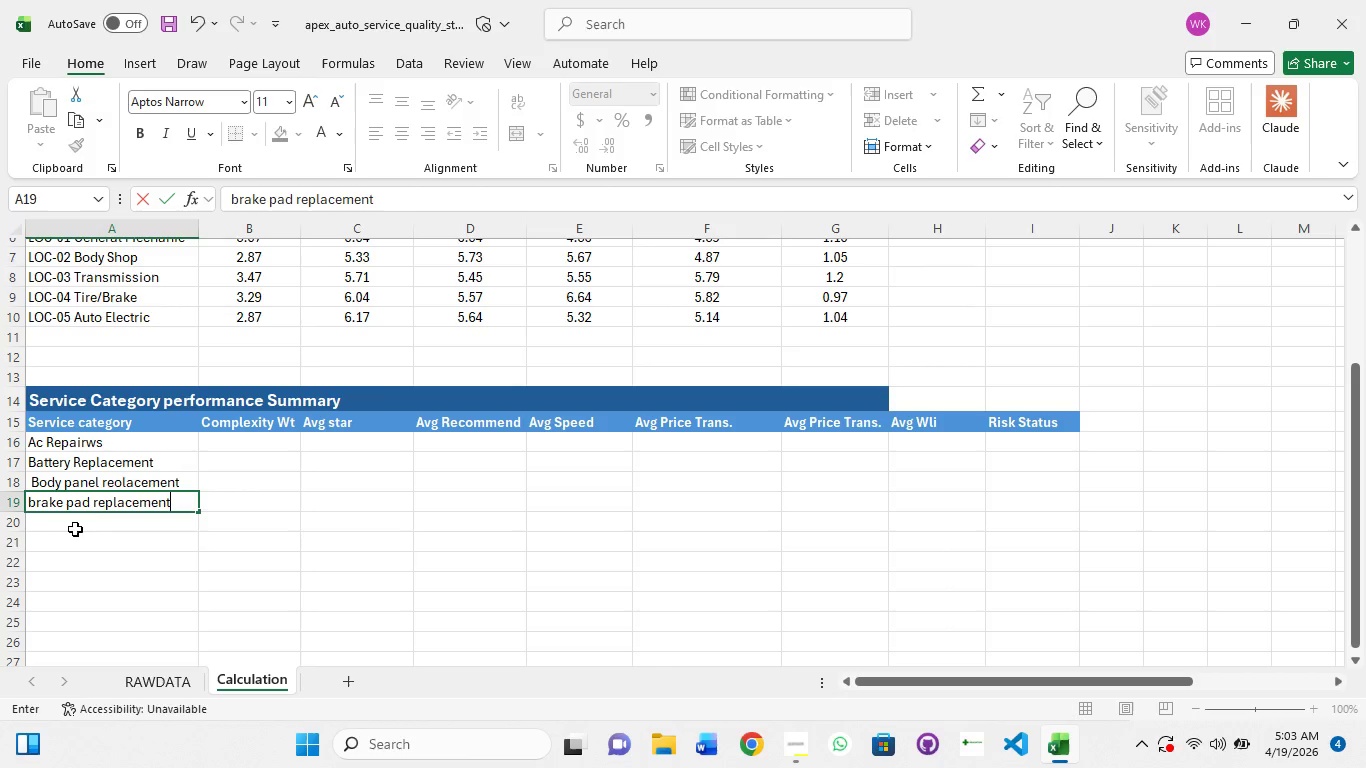 
key(Enter)
 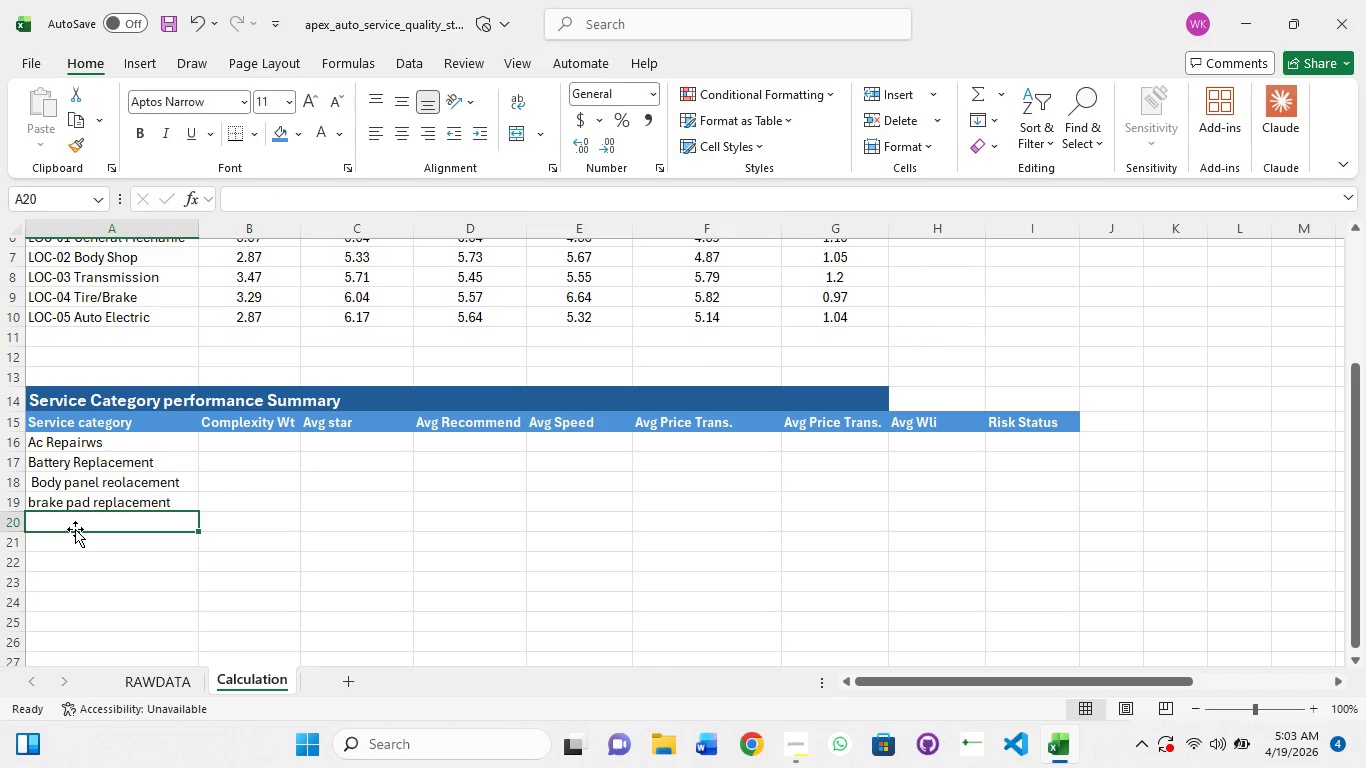 
type(Electrical diagnostics)
 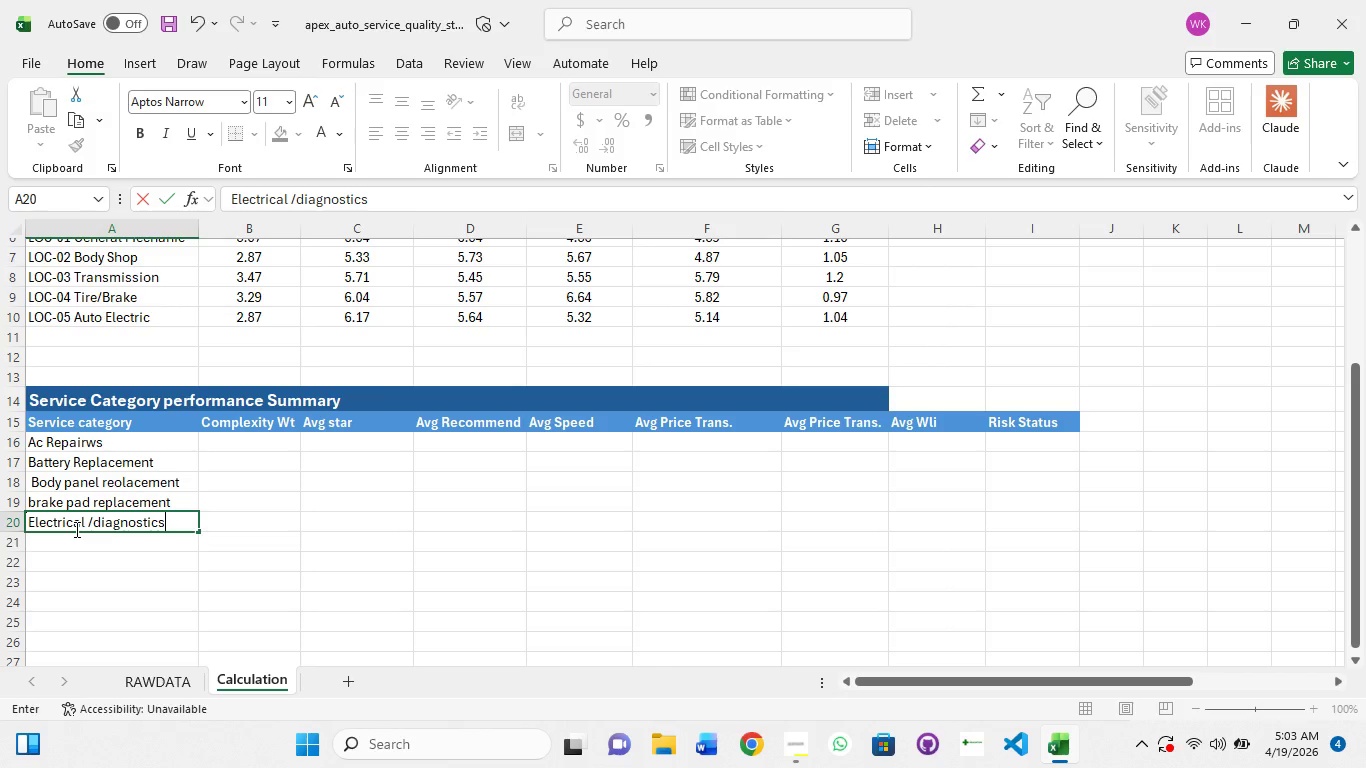 
hold_key(key=Slash, duration=0.39)
 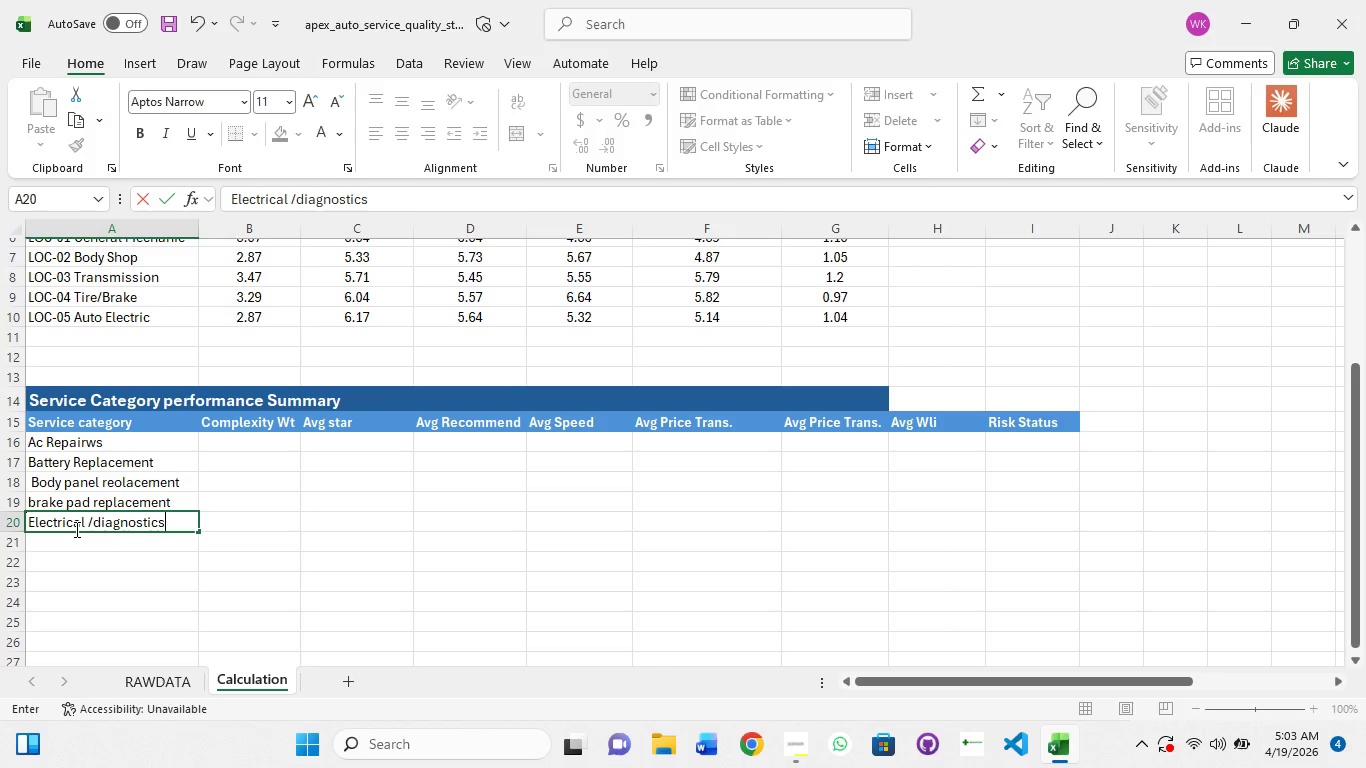 
key(Enter)
 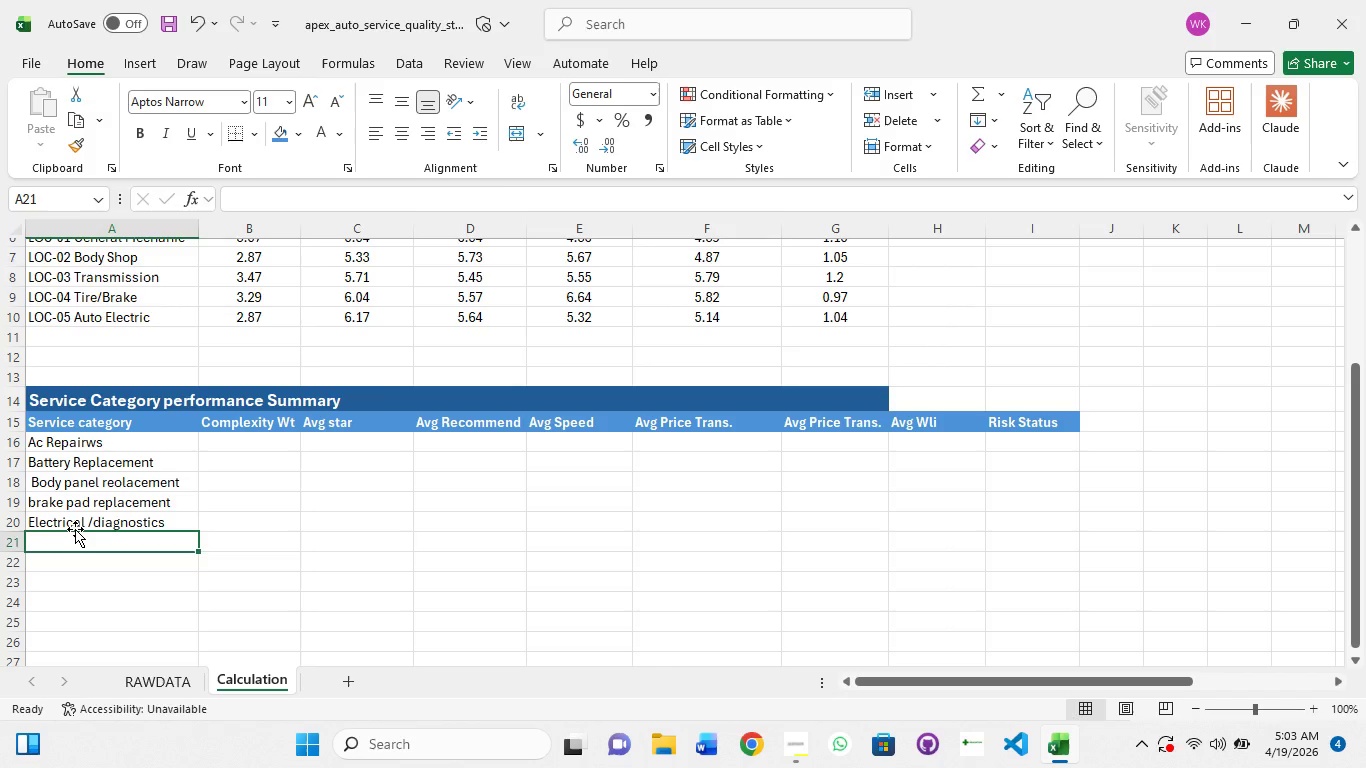 
type(Enginie Tune up)
 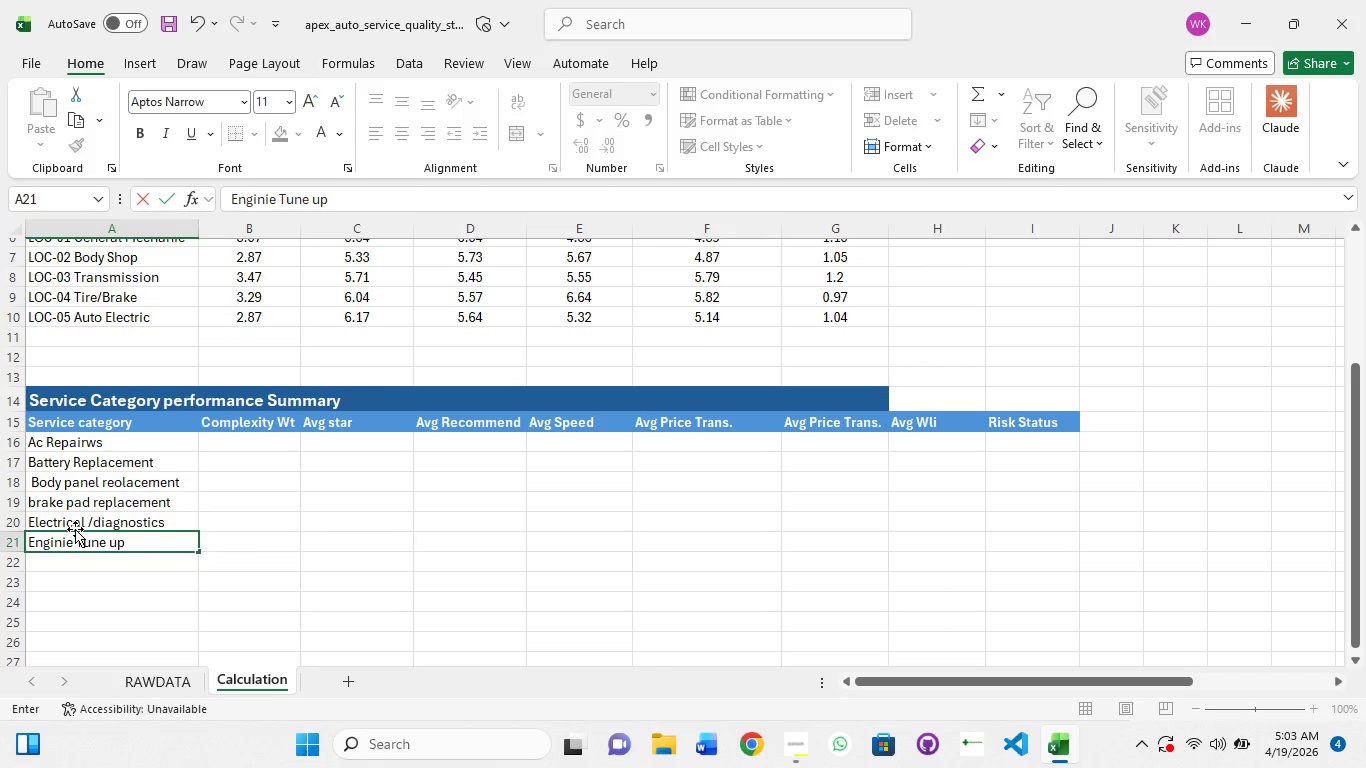 
key(Enter)
 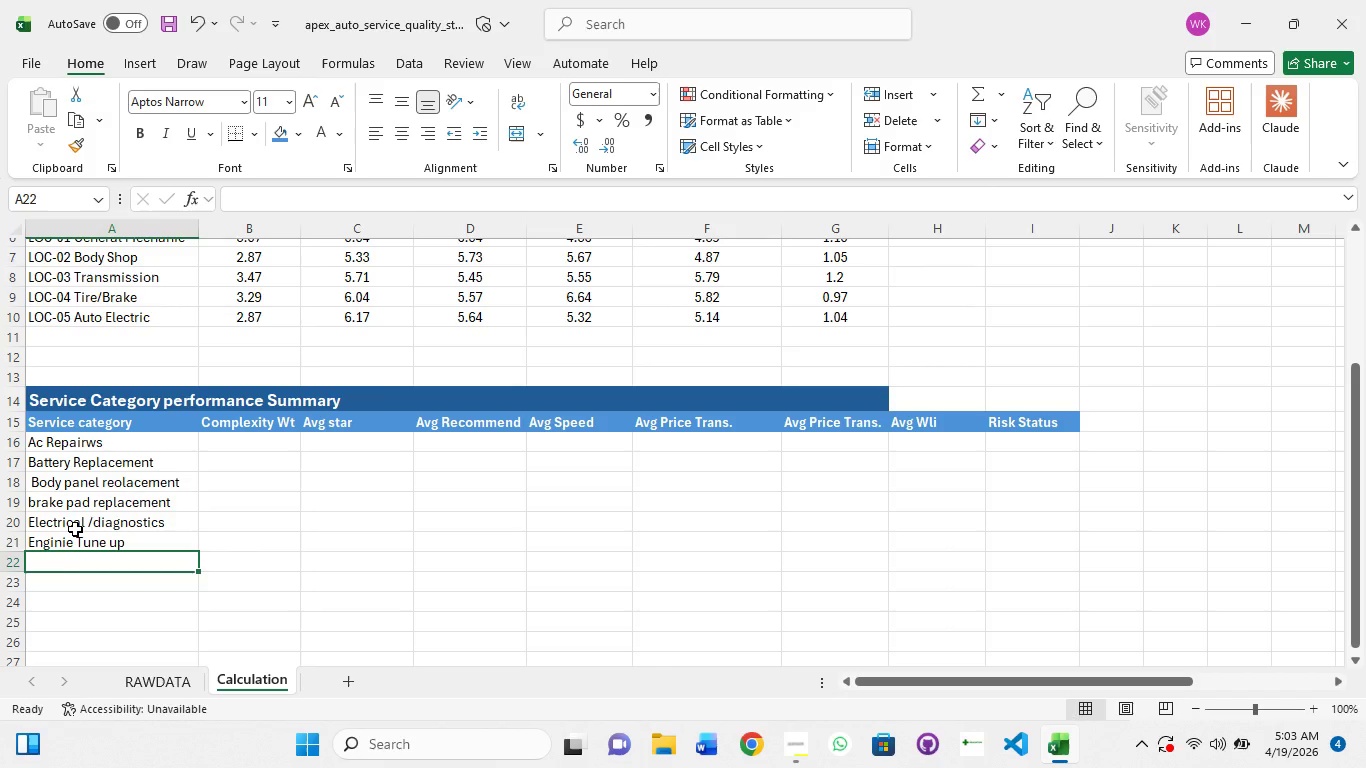 
type(Oil Cahnge)
key(Backspace)
key(Backspace)
key(Backspace)
key(Backspace)
key(Backspace)
type(hange)
 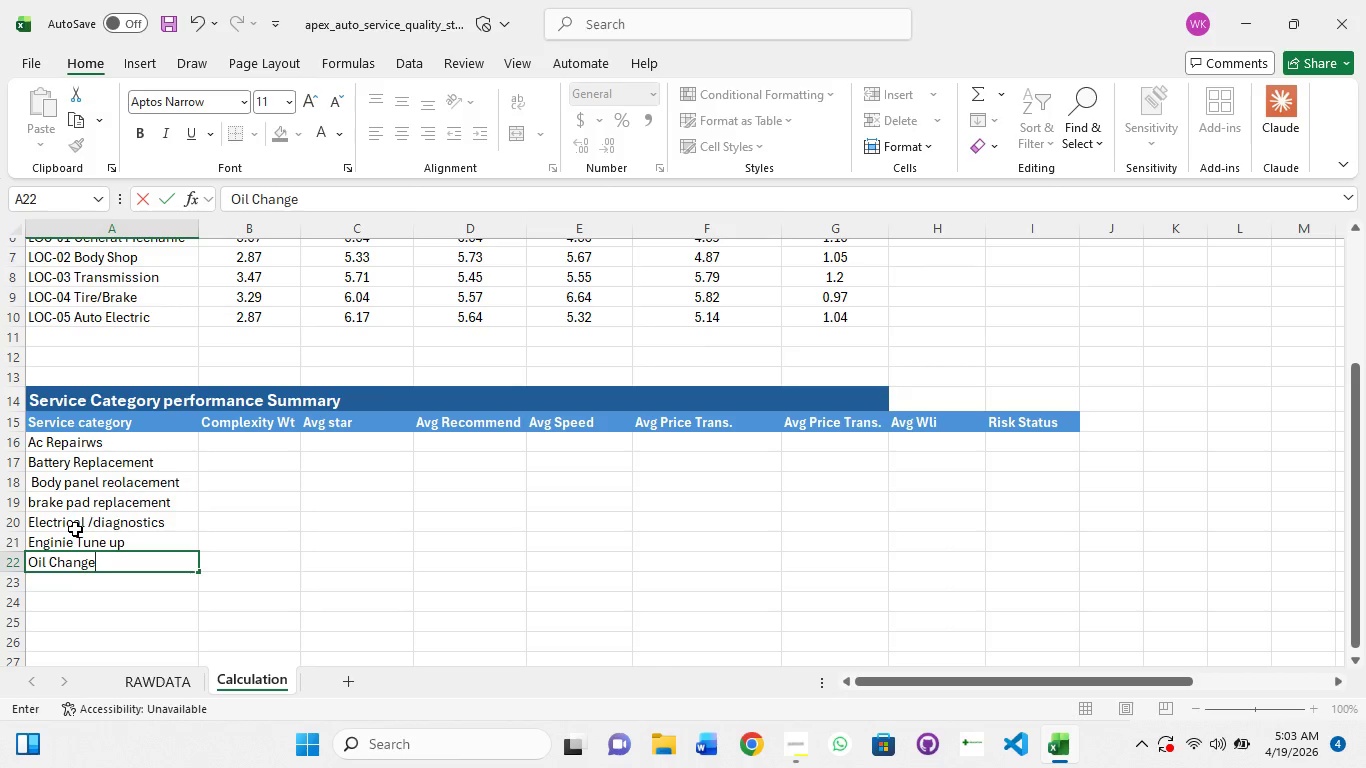 
key(Enter)
 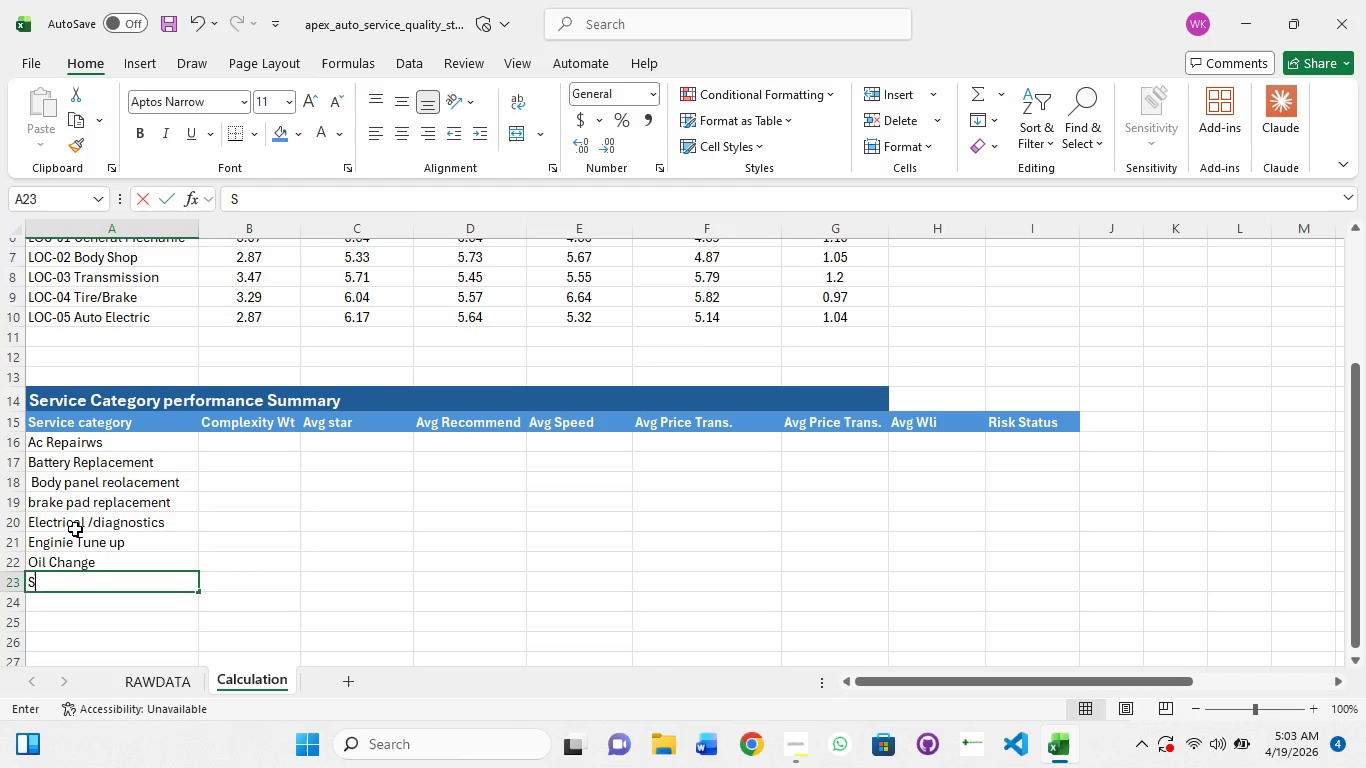 
type(Suspensu)
key(Backspace)
type(ion Alignment)
 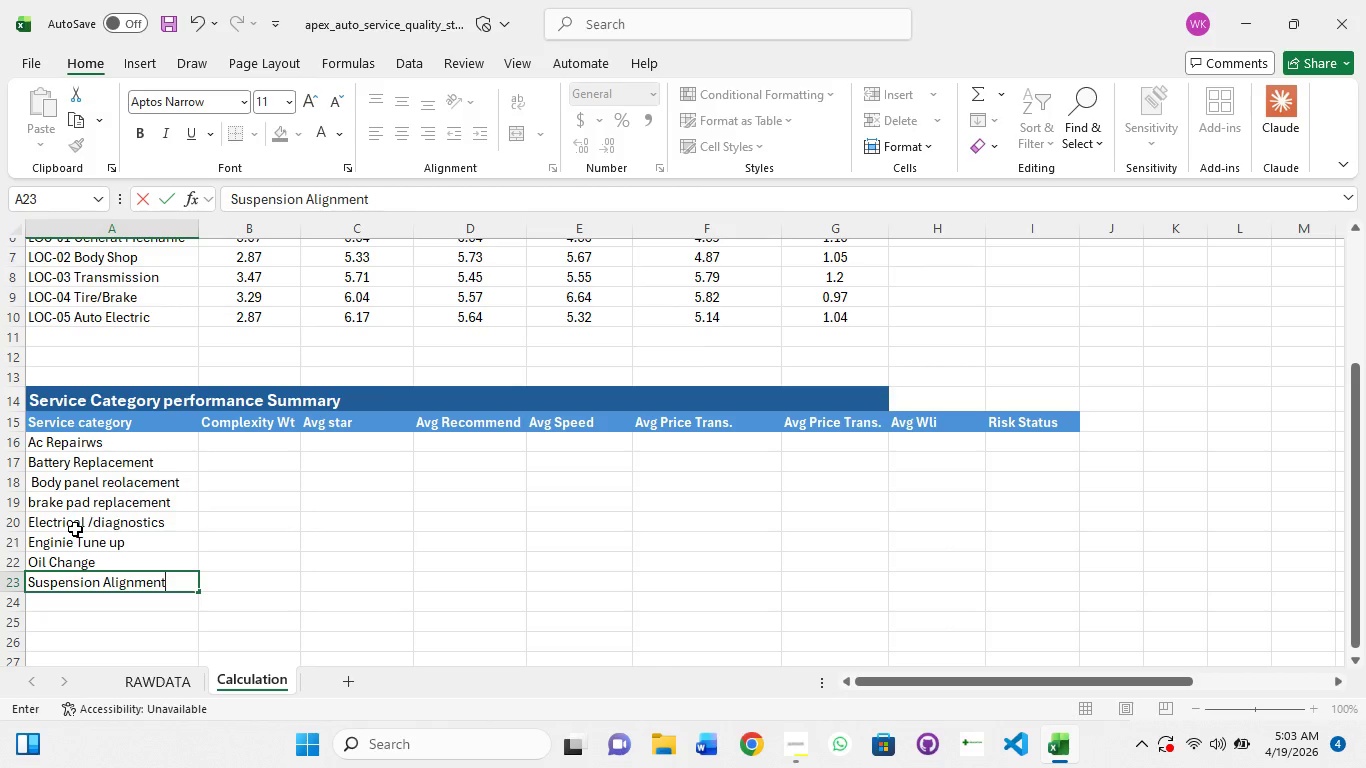 
key(Enter)
 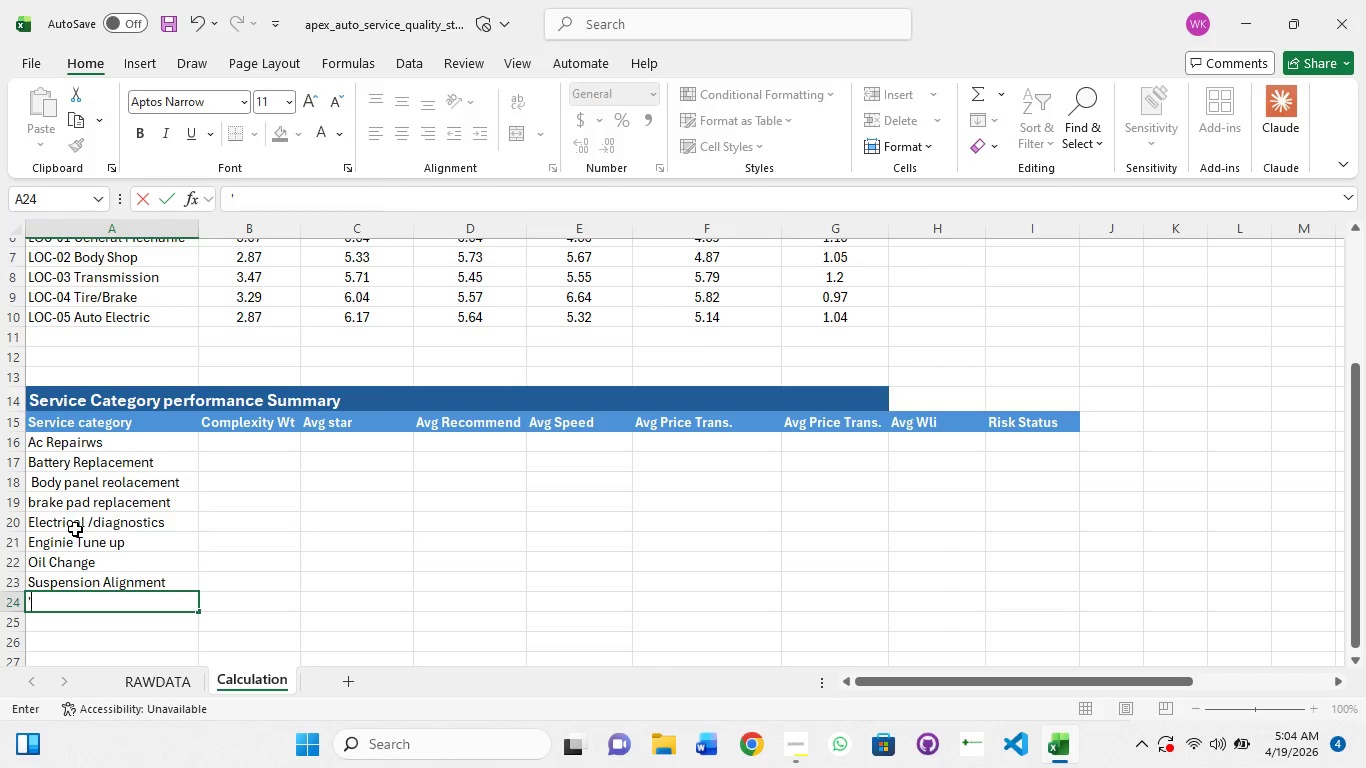 
type('Tire )
key(Backspace)
type(Rotaio)
key(Backspace)
key(Backspace)
type(tion)
 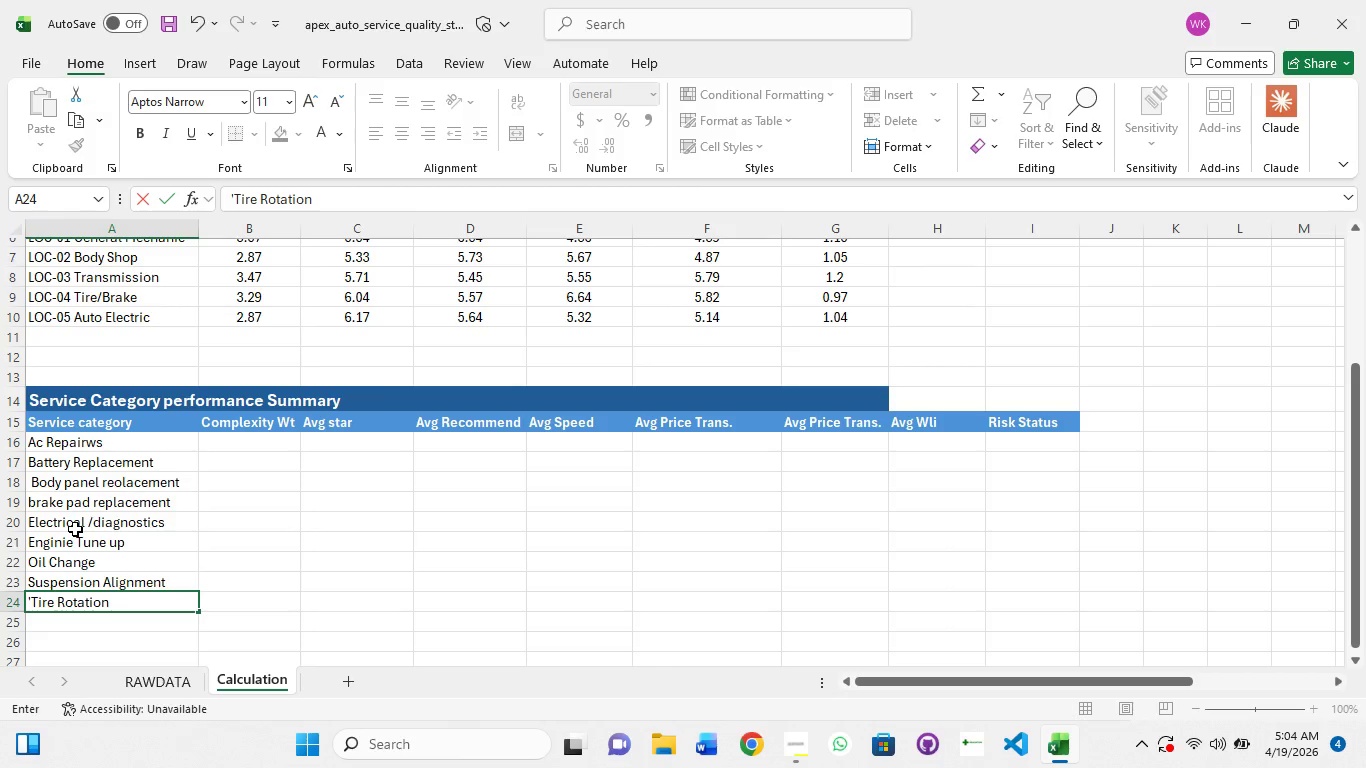 
key(Enter)
 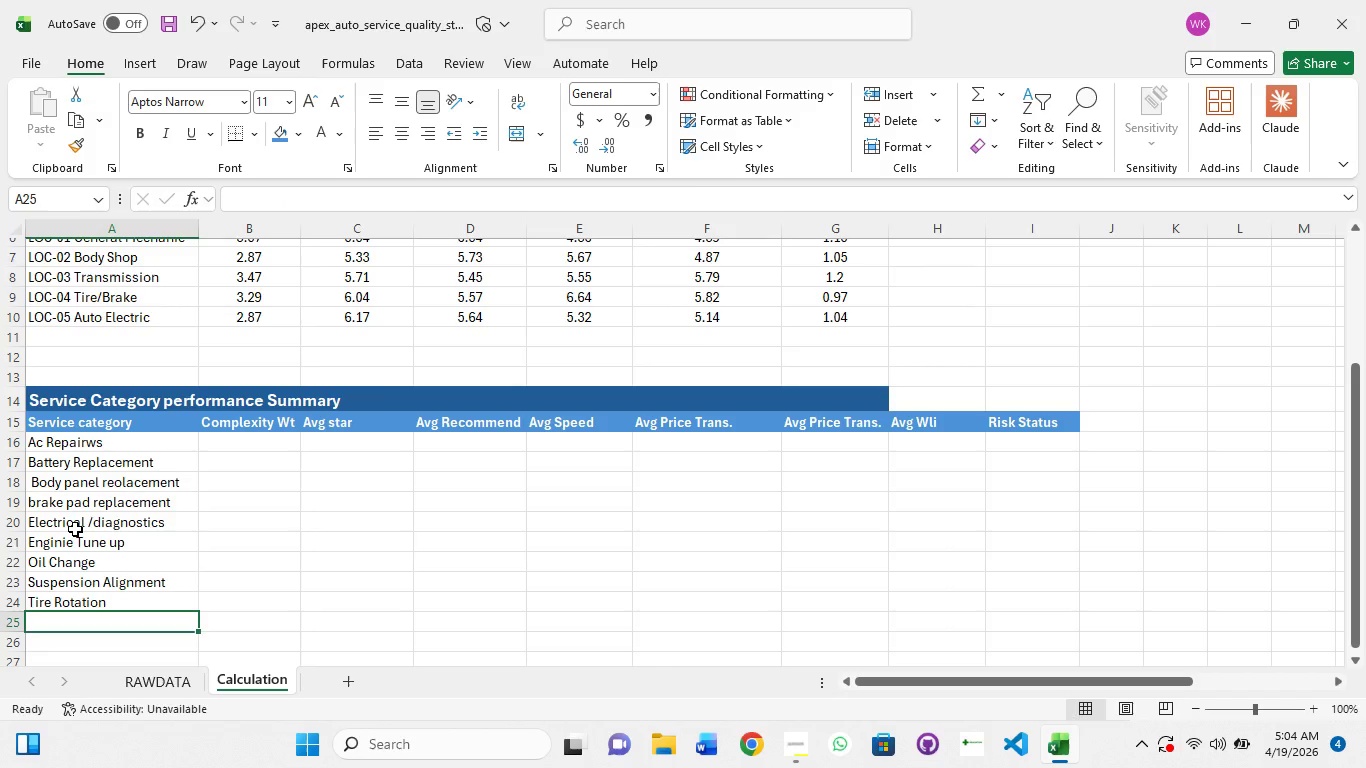 
type(Transmiu)
key(Backspace)
type(ssion Overhaul)
 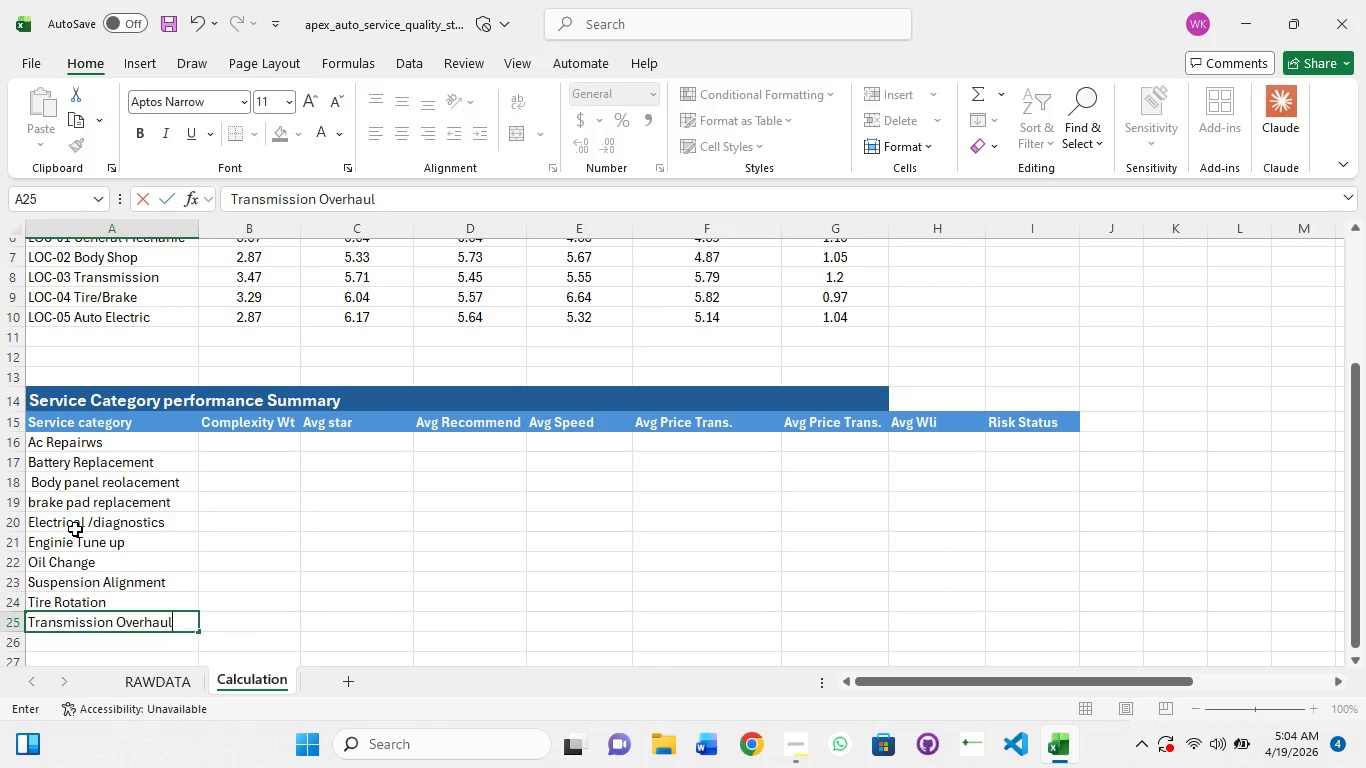 
wait(14.56)
 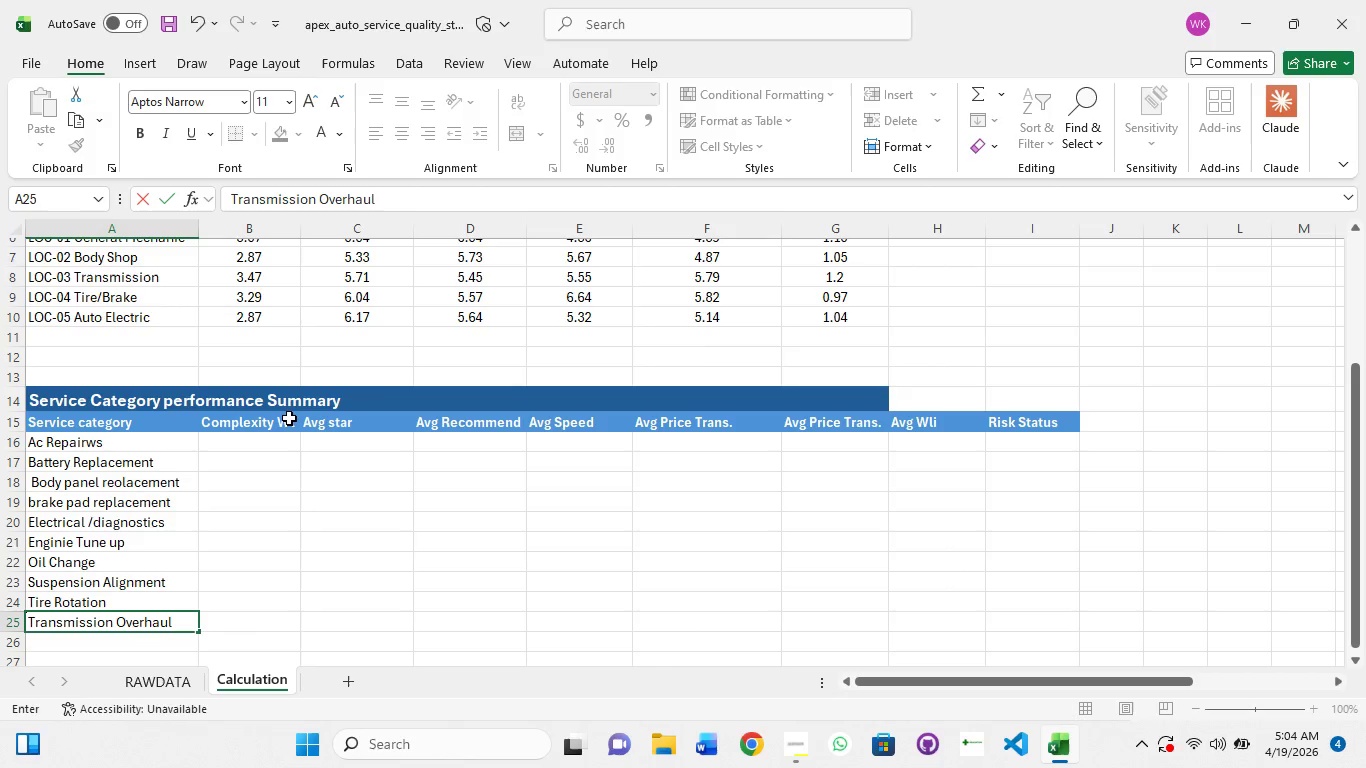 
left_click([304, 234])
 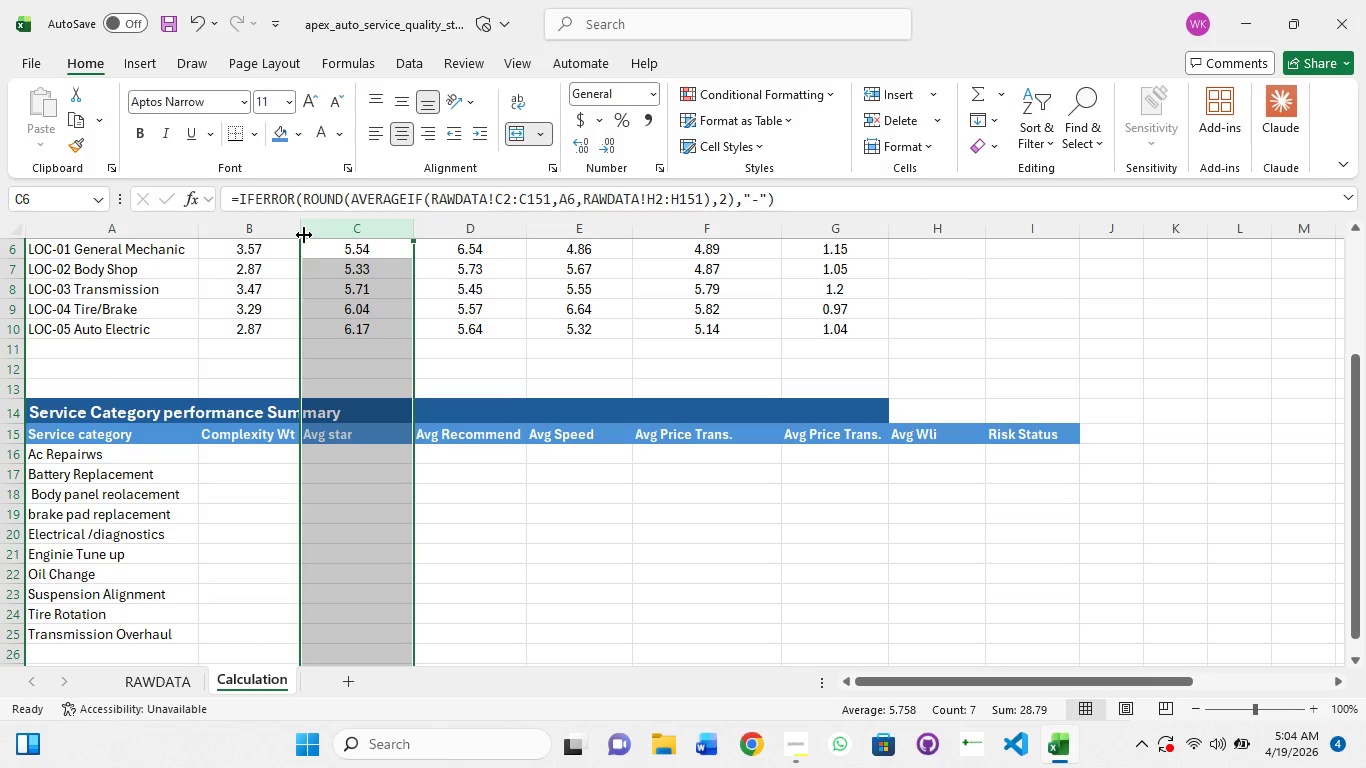 
left_click_drag(start_coordinate=[304, 235], to_coordinate=[327, 239])
 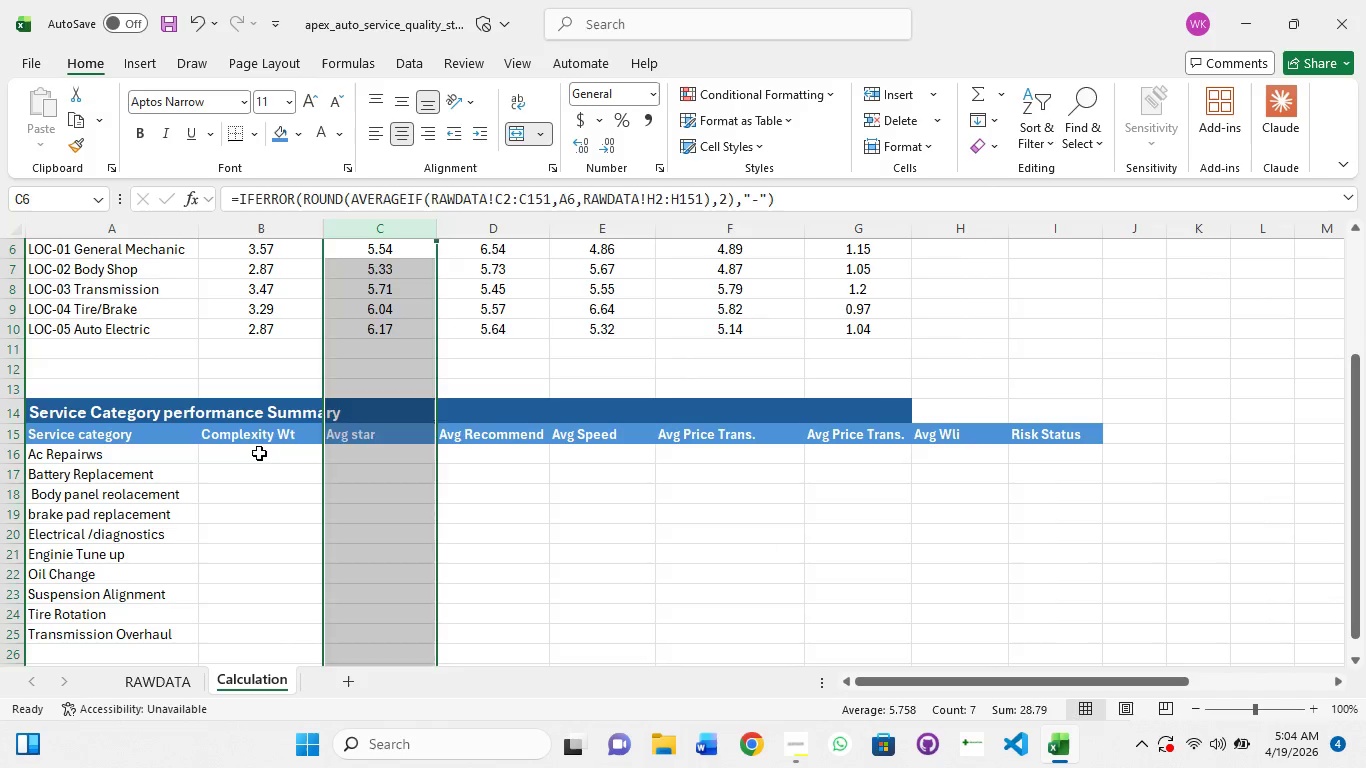 
left_click([259, 453])
 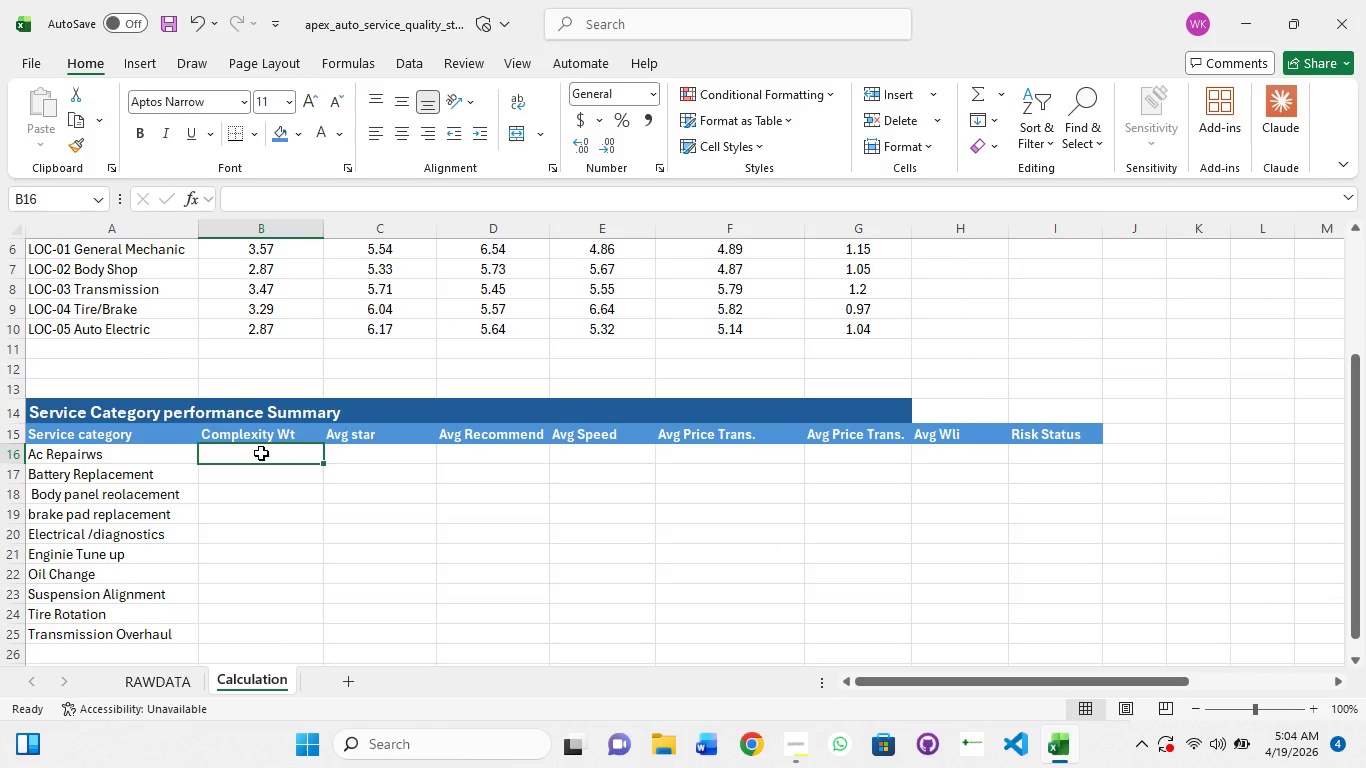 
key(NumLock)
 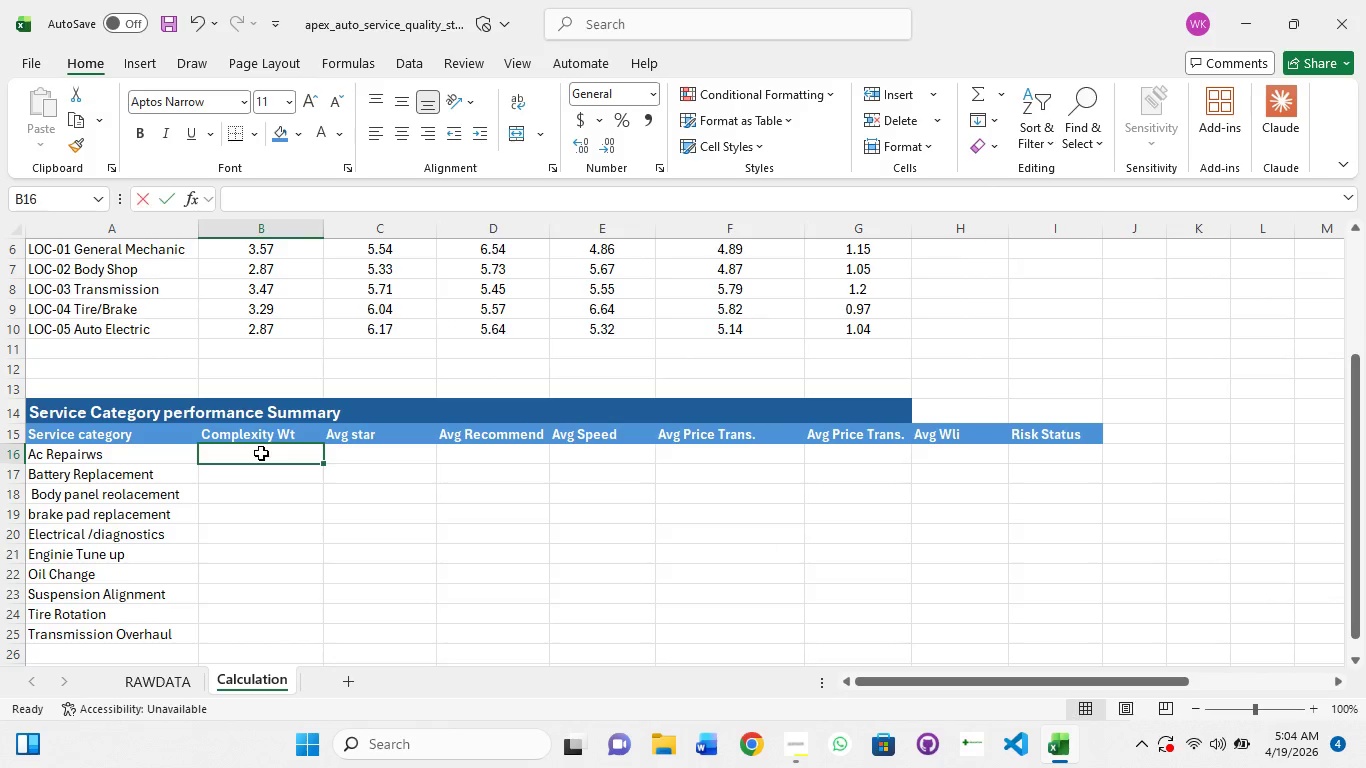 
key(Numpad1)
 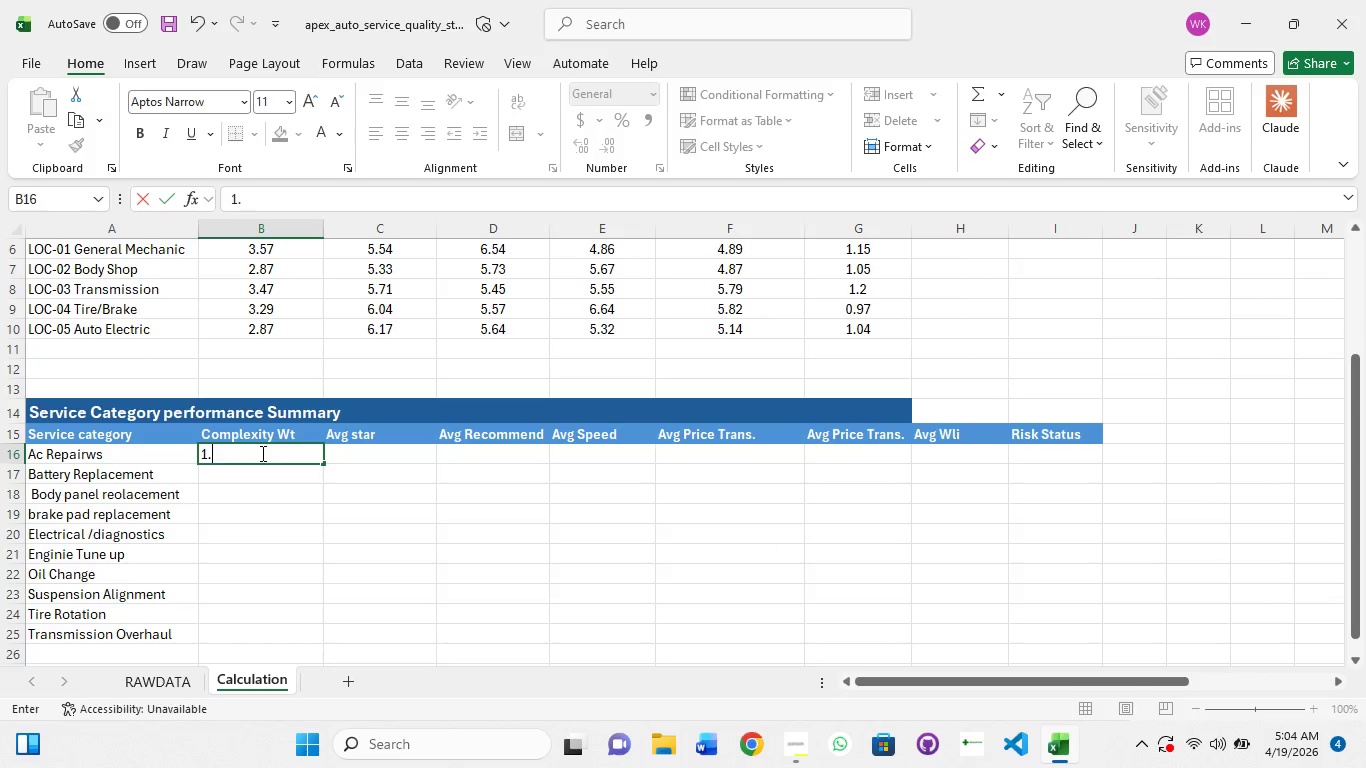 
key(NumpadDecimal)
 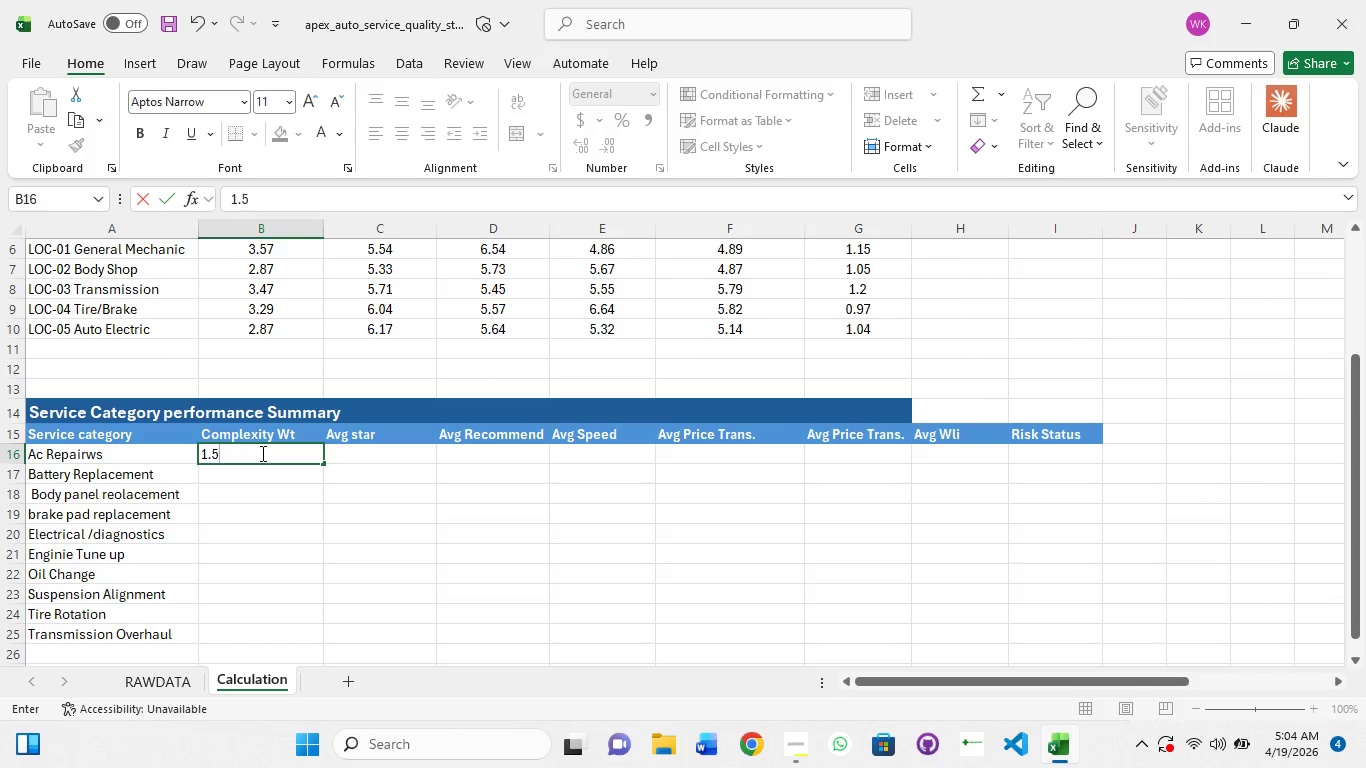 
key(Numpad5)
 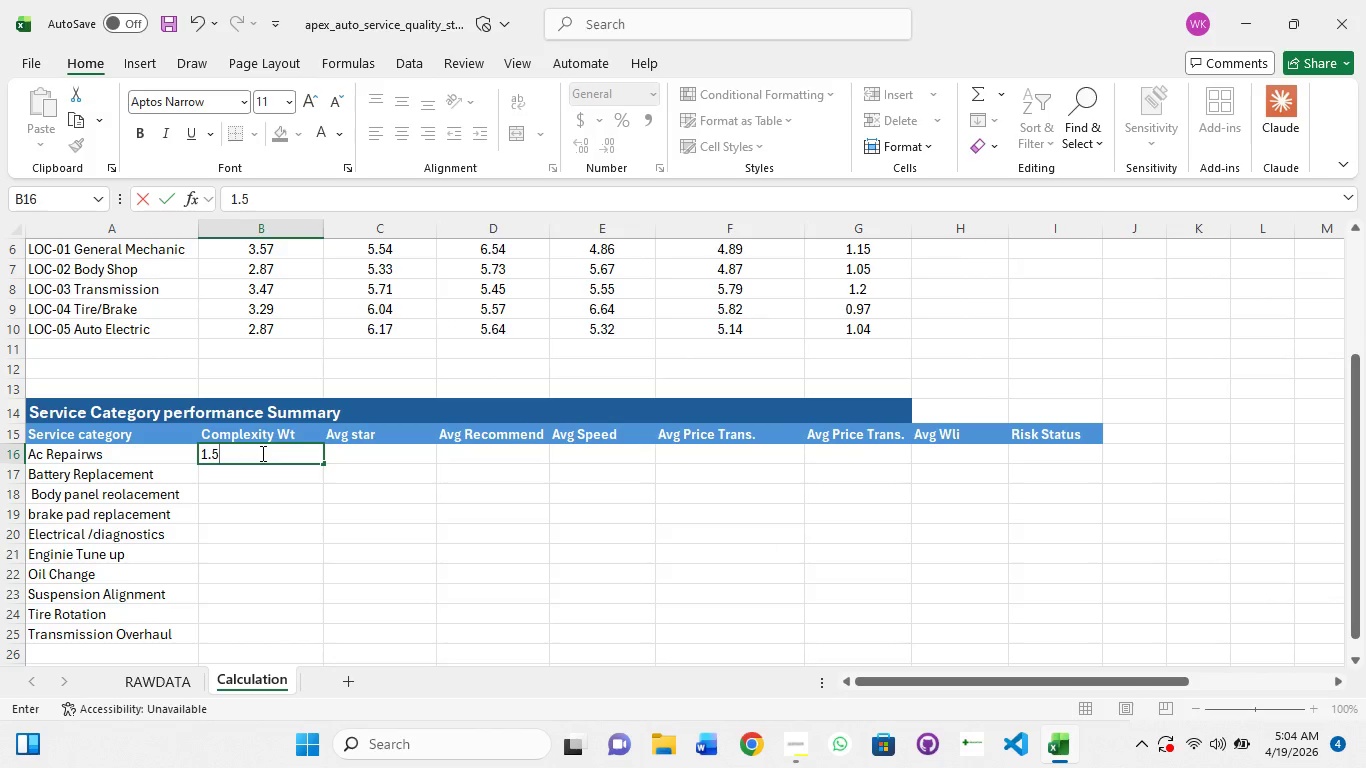 
key(NumpadEnter)
 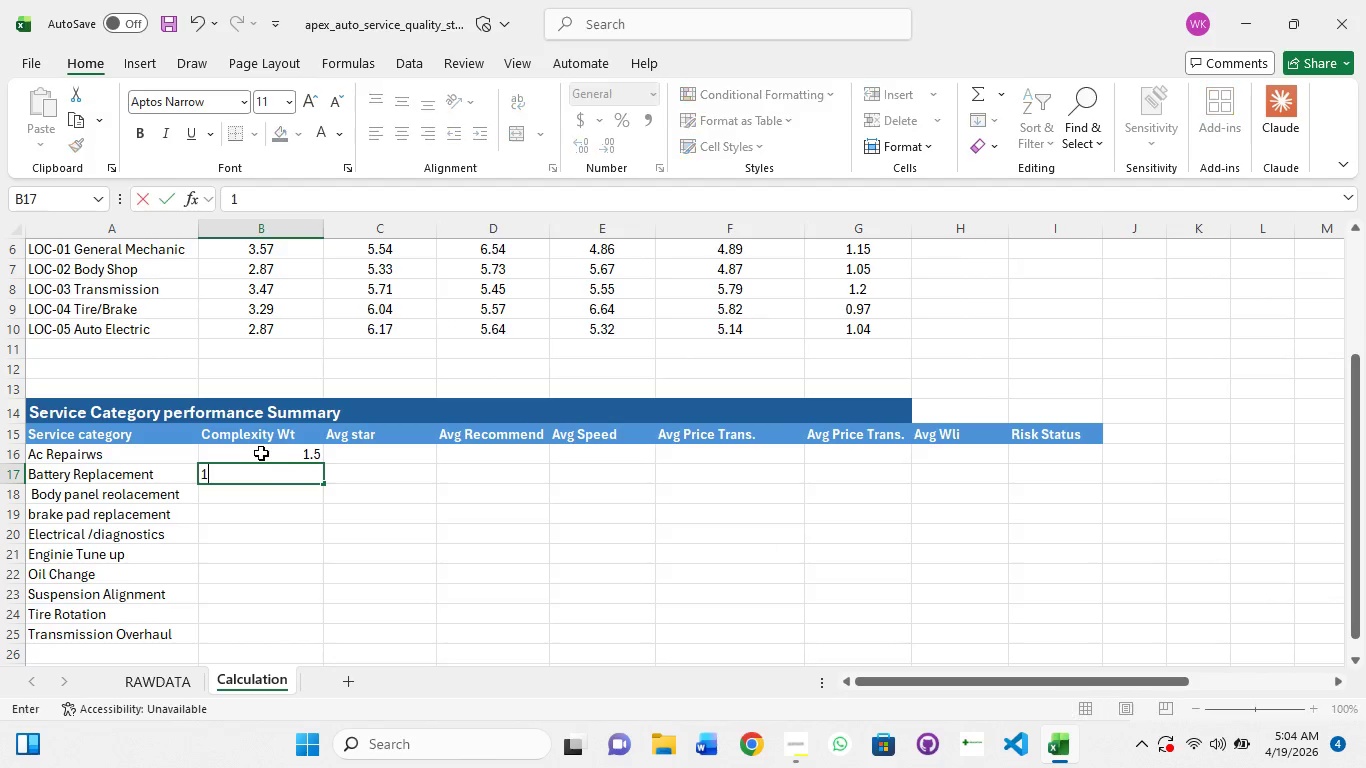 
key(Numpad1)
 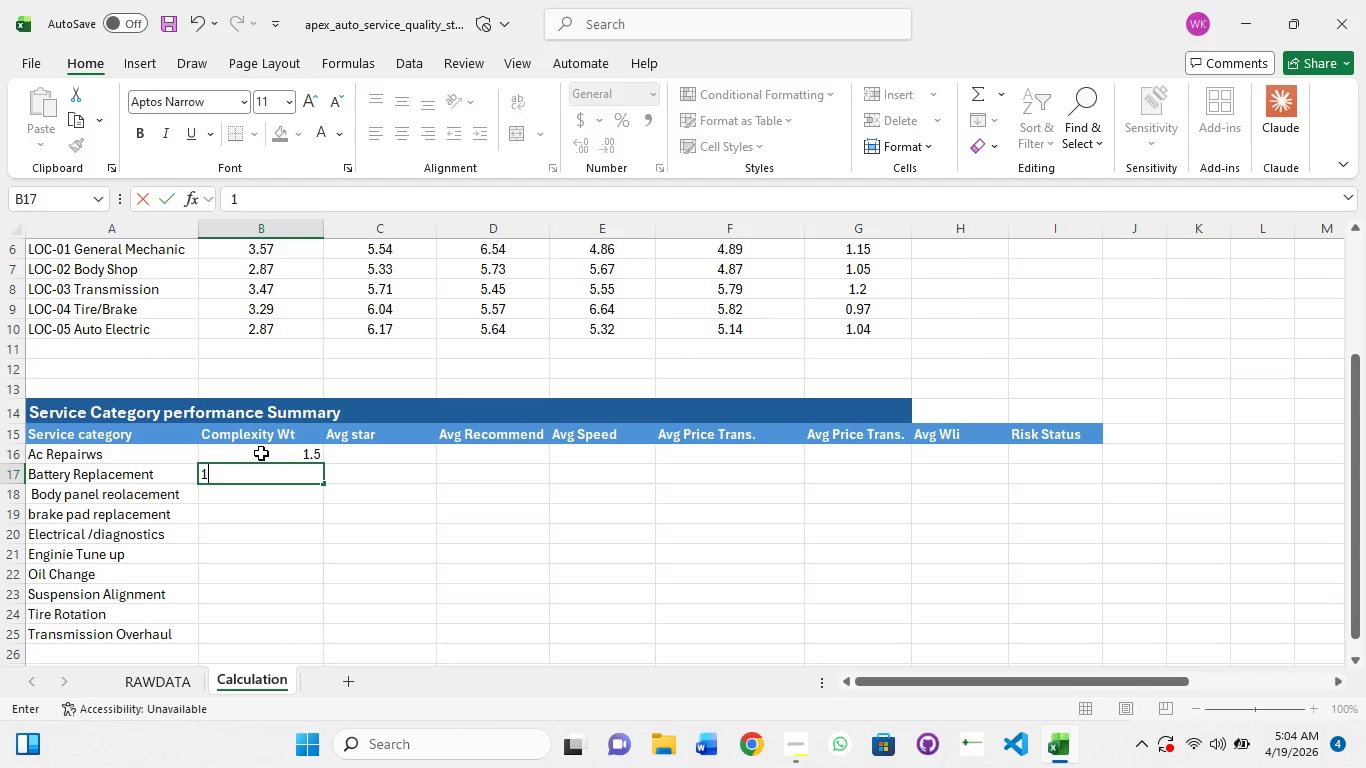 
key(NumpadDecimal)
 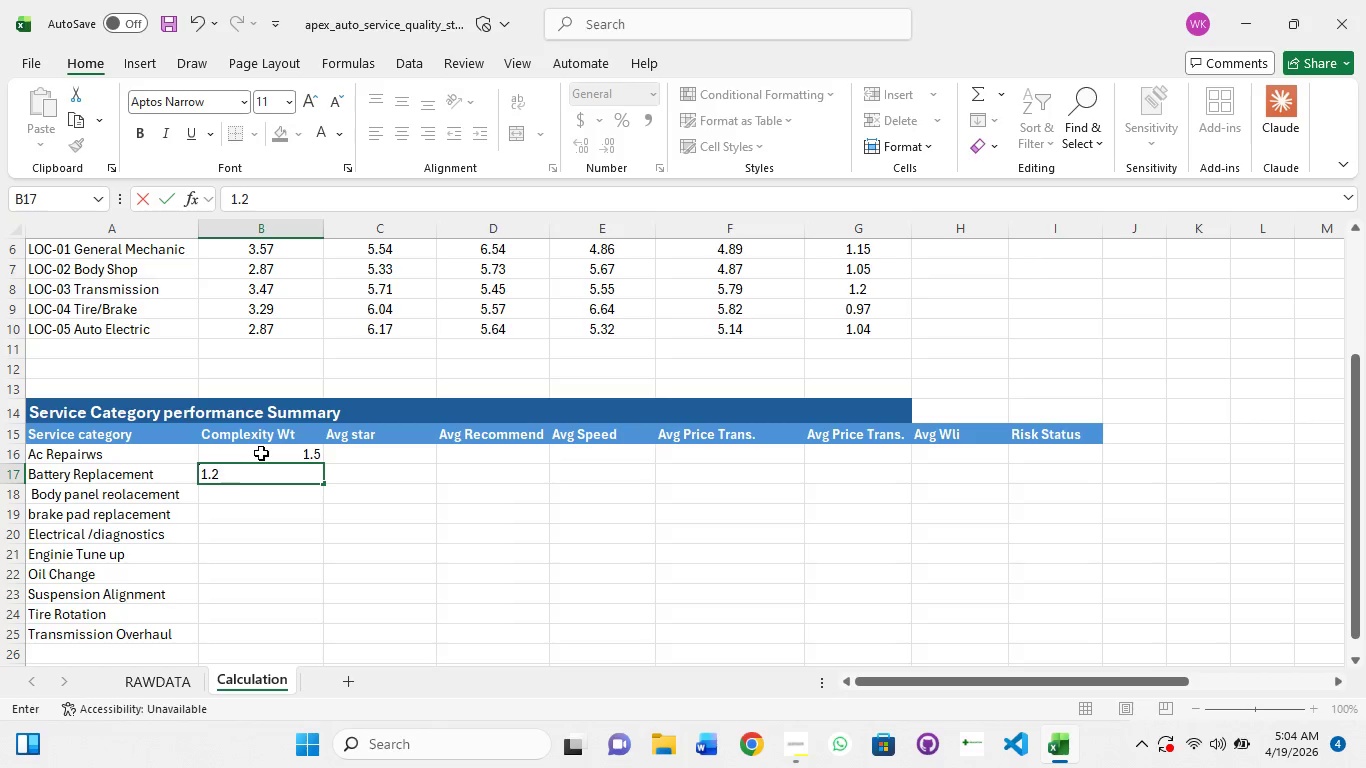 
key(Numpad2)
 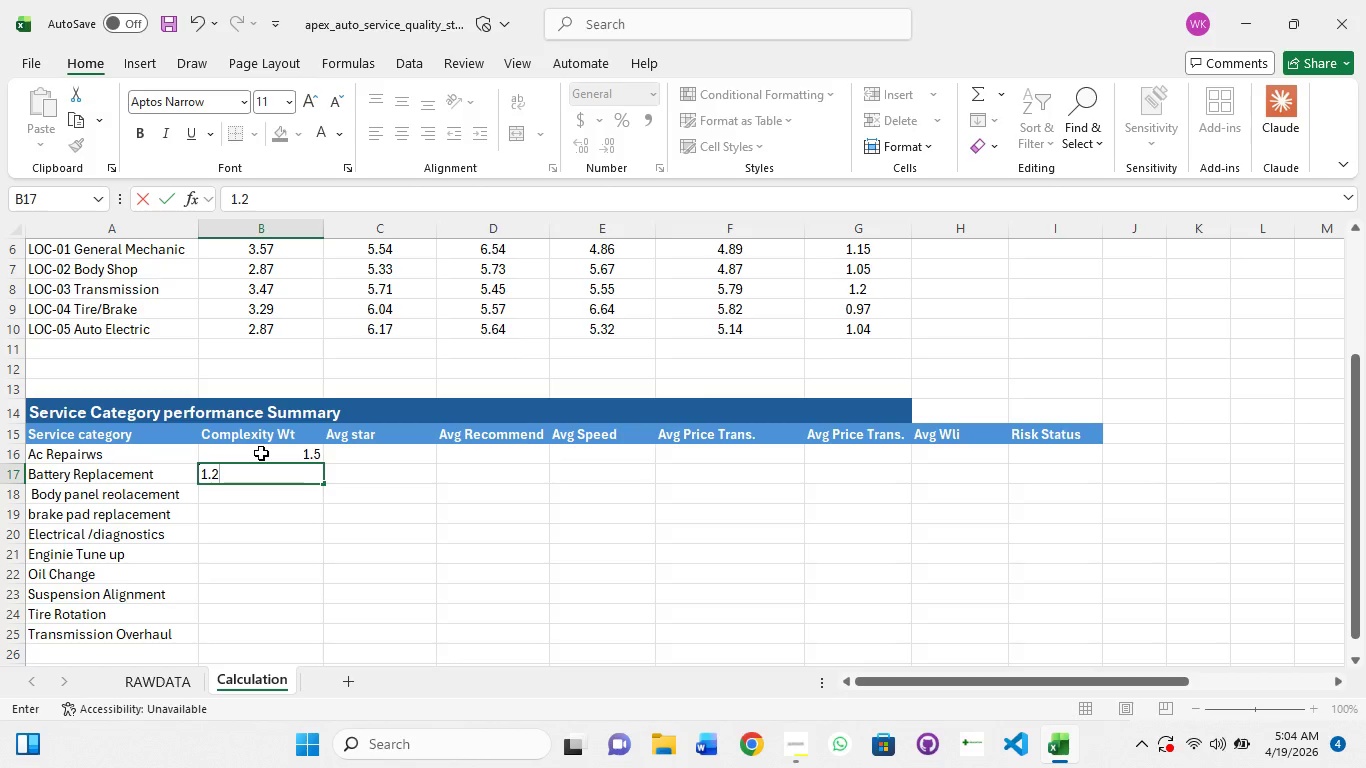 
key(NumpadEnter)
 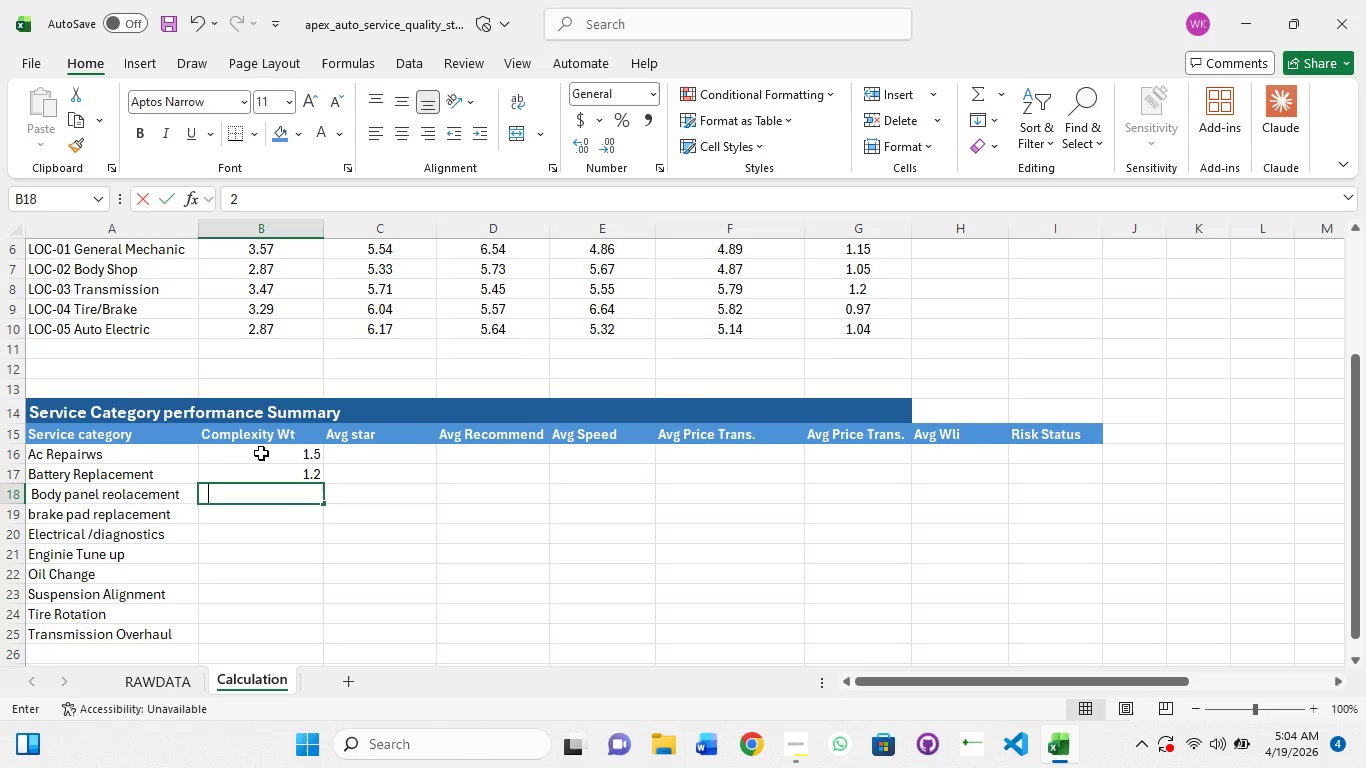 
key(Numpad2)
 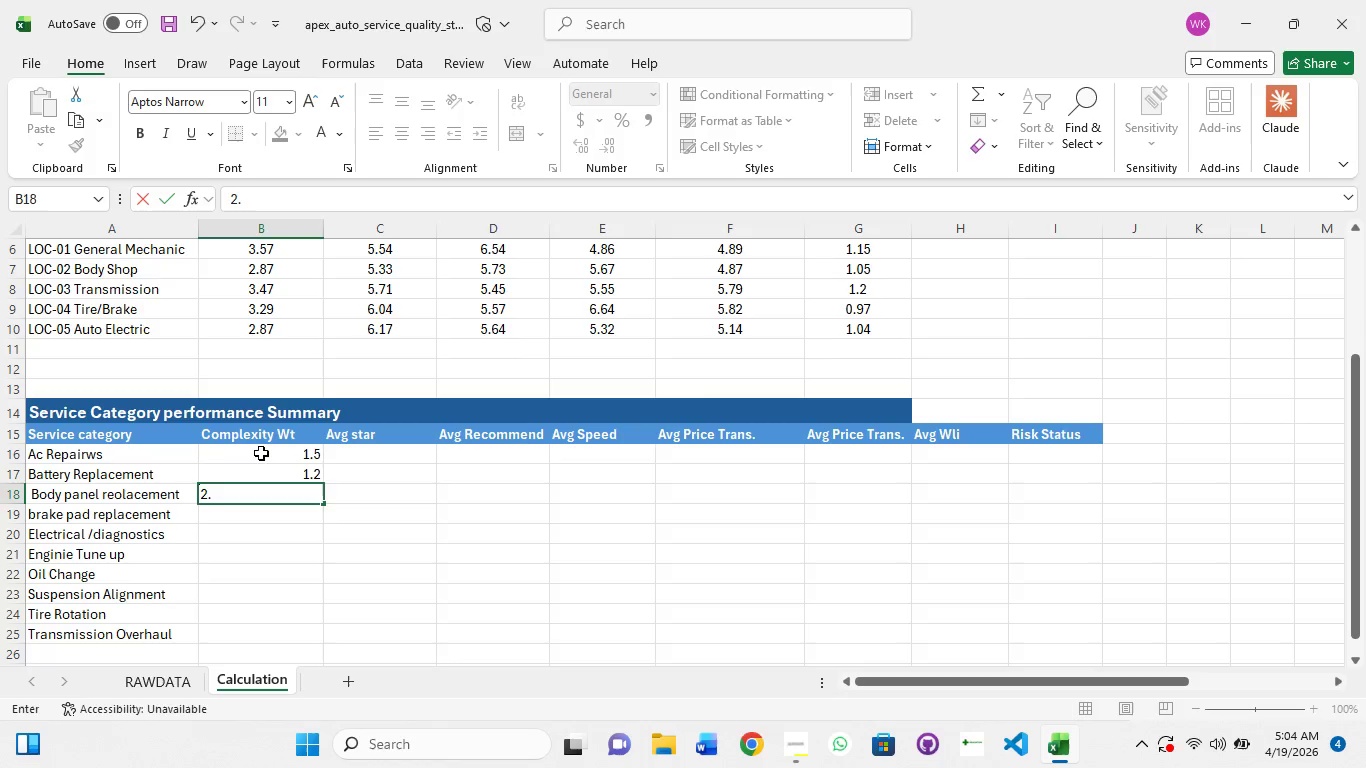 
key(NumpadDecimal)
 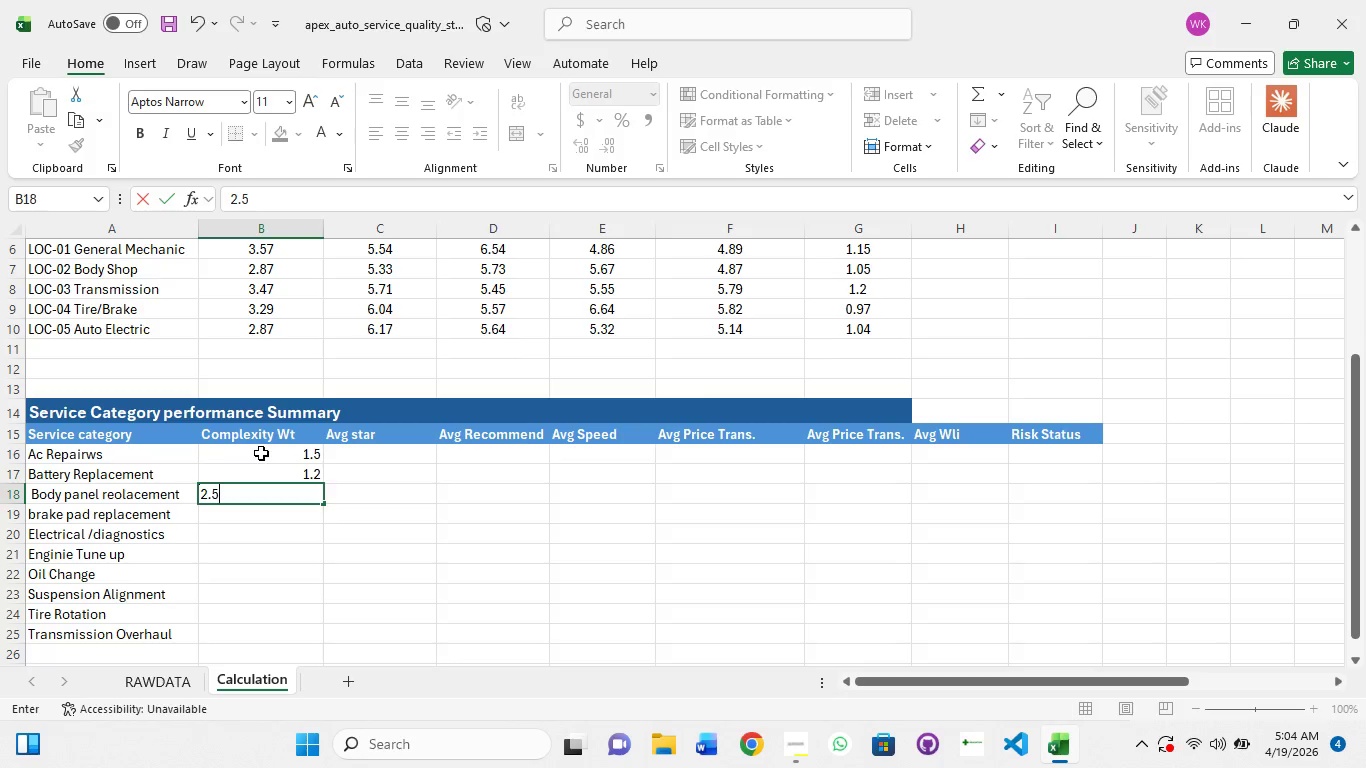 
key(Numpad5)
 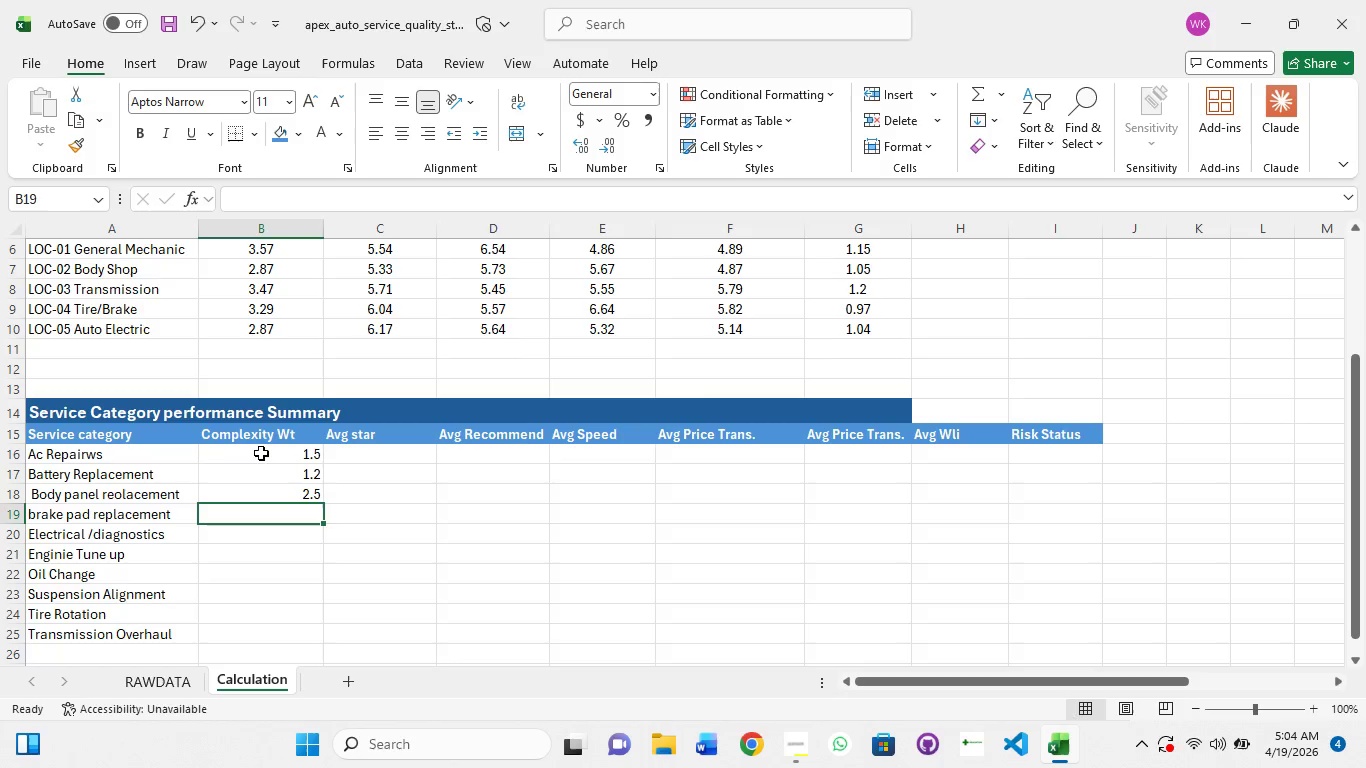 
key(NumpadEnter)
 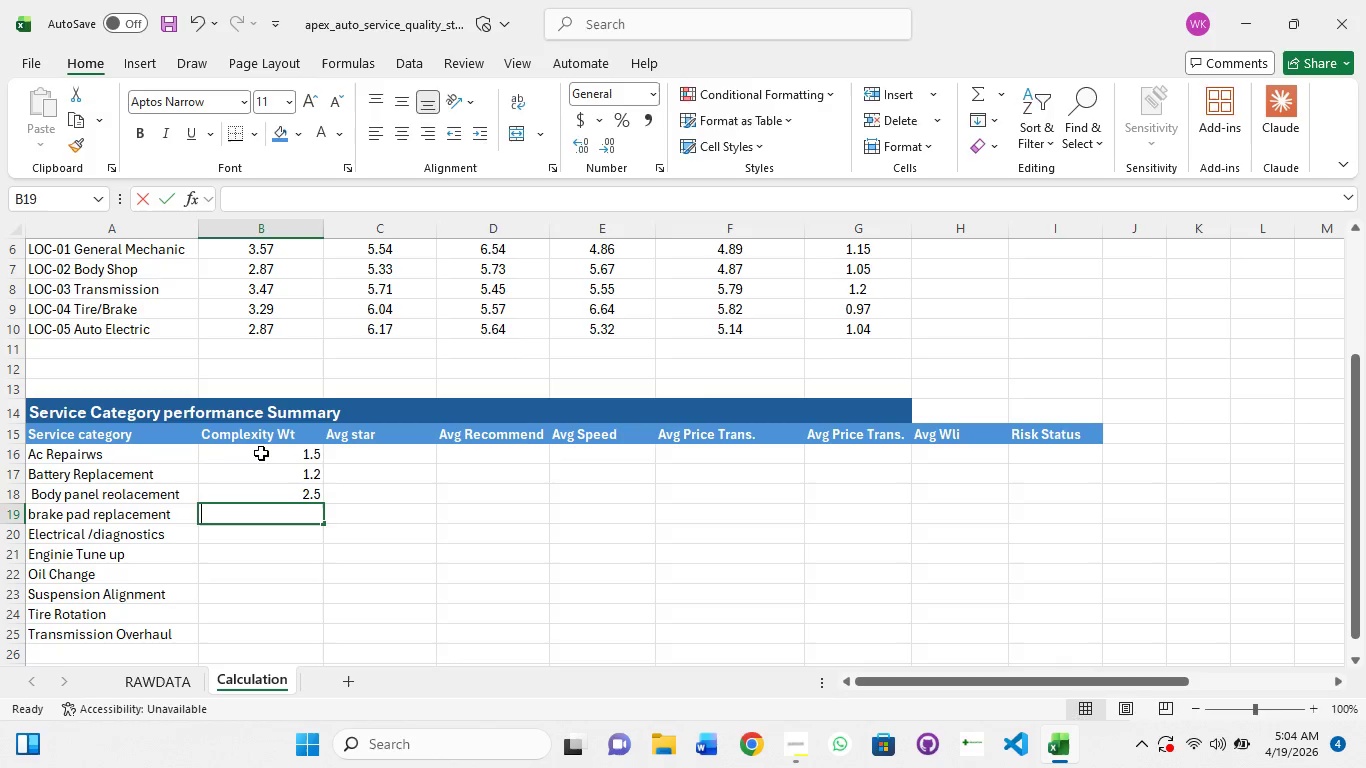 
key(Numpad1)
 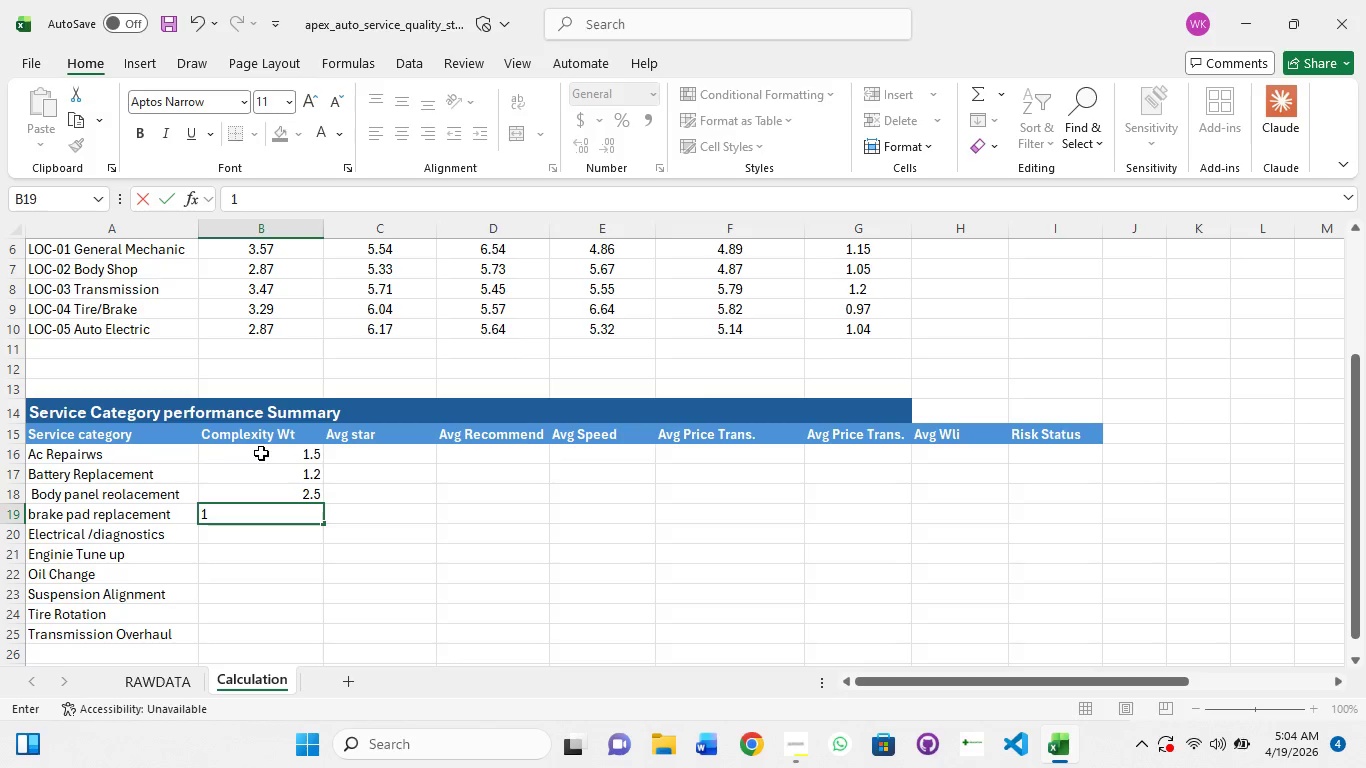 
key(NumpadDecimal)
 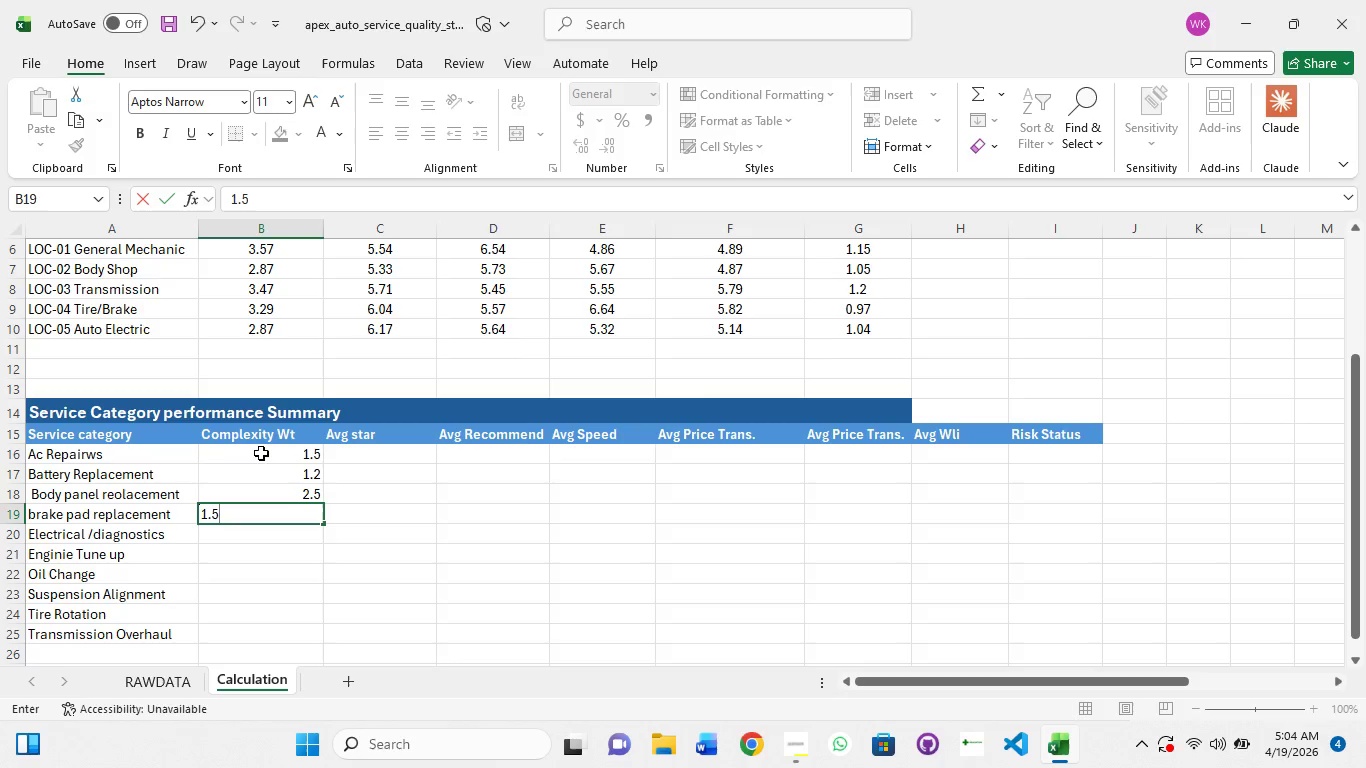 
key(Numpad5)
 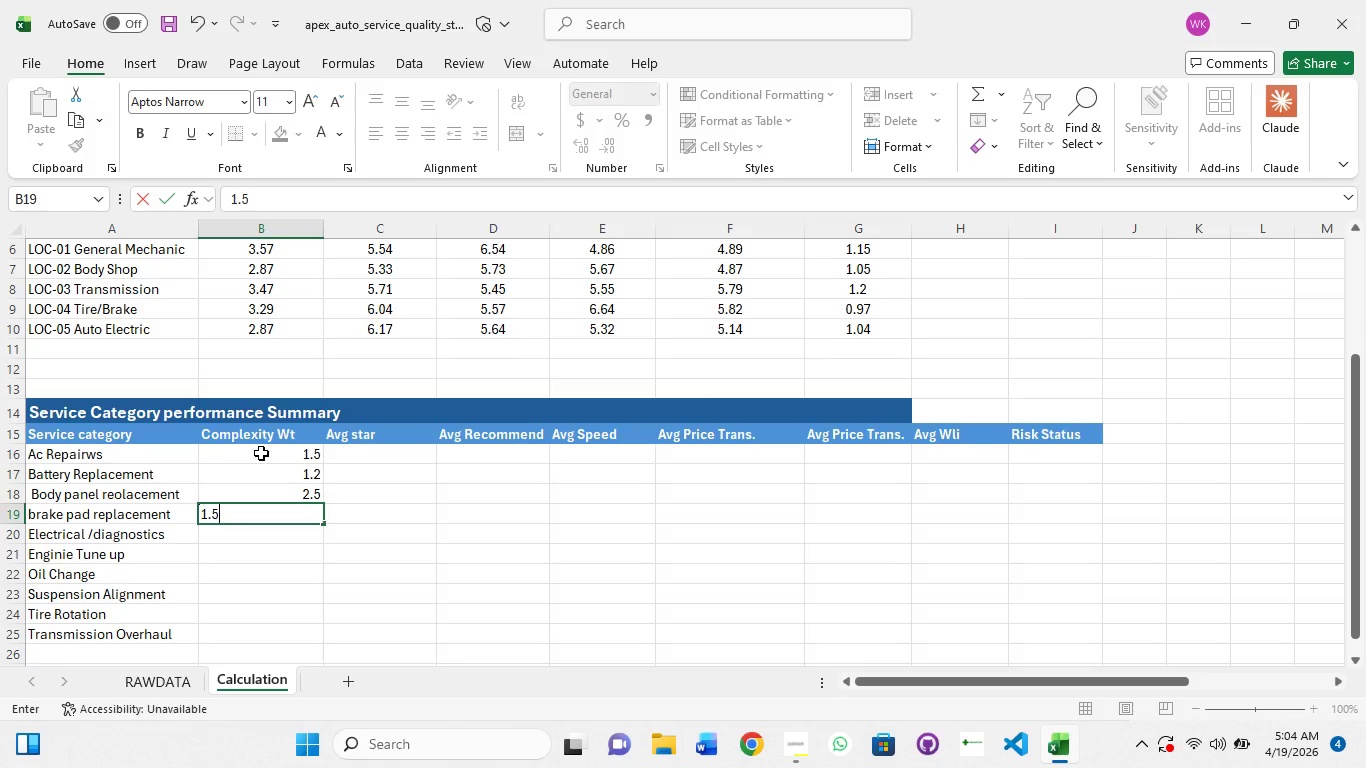 
key(NumpadEnter)
 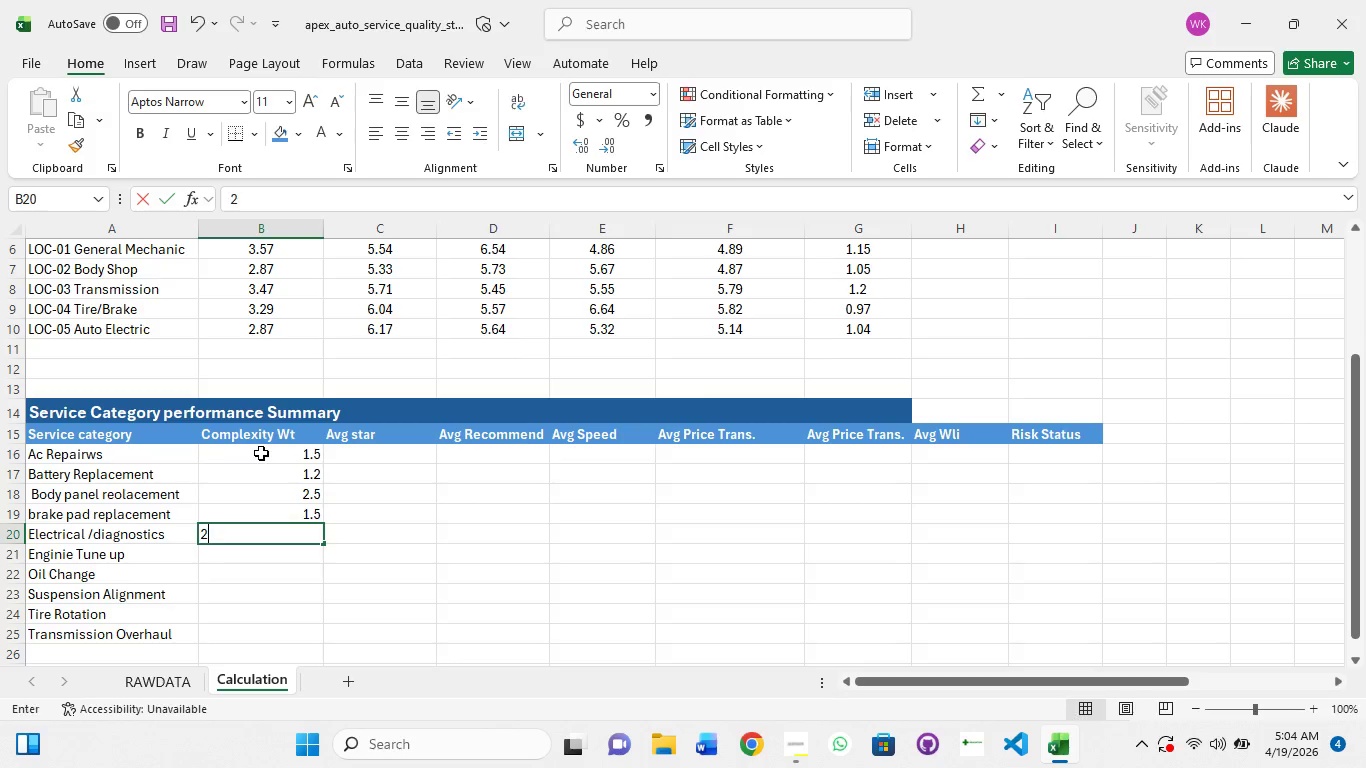 
key(Numpad2)
 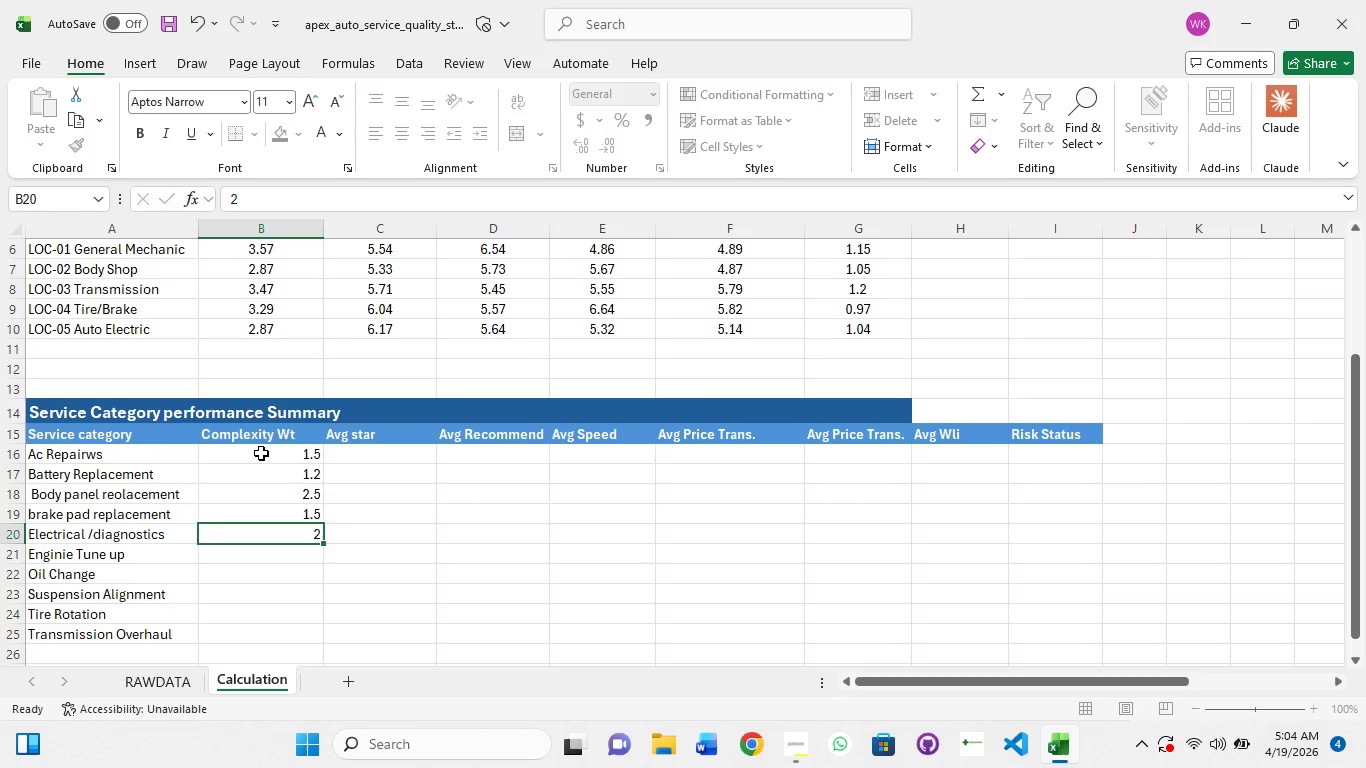 
key(NumpadEnter)
 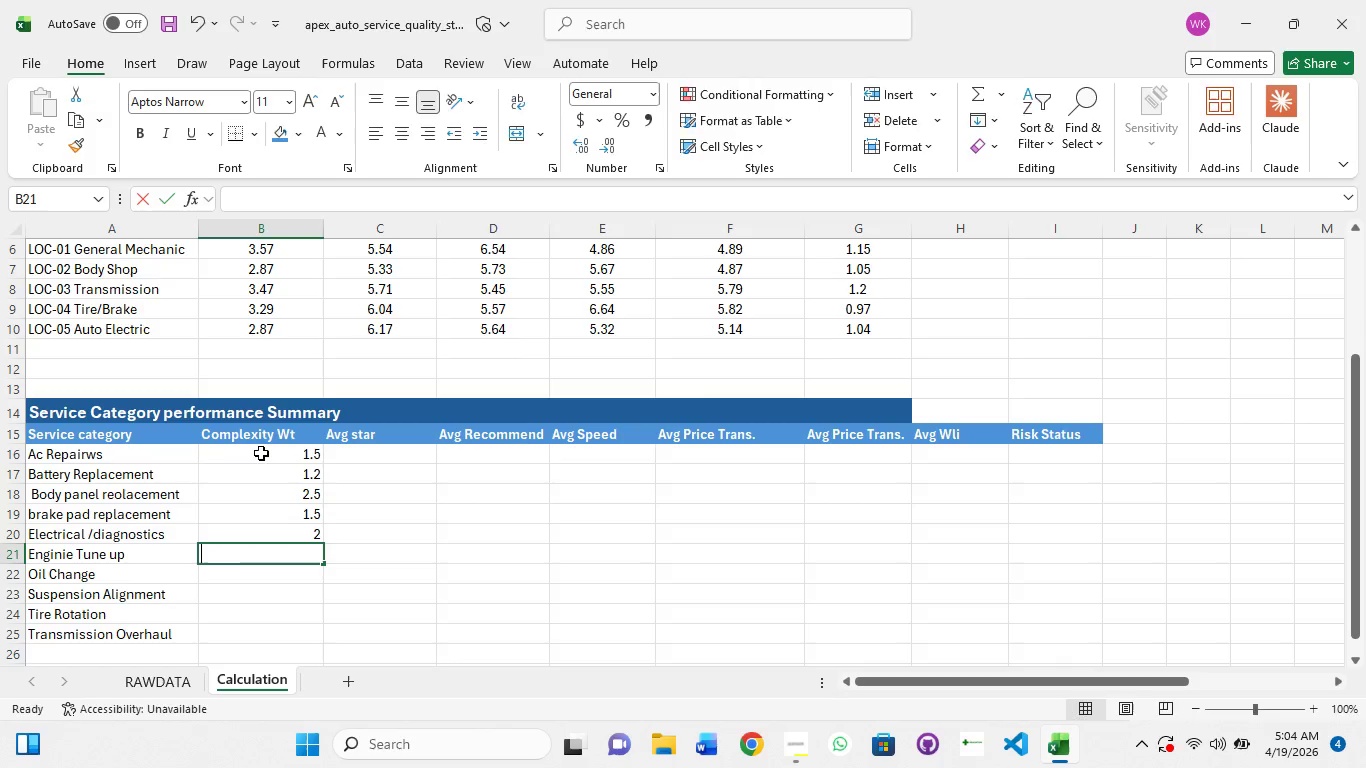 
key(Numpad2)
 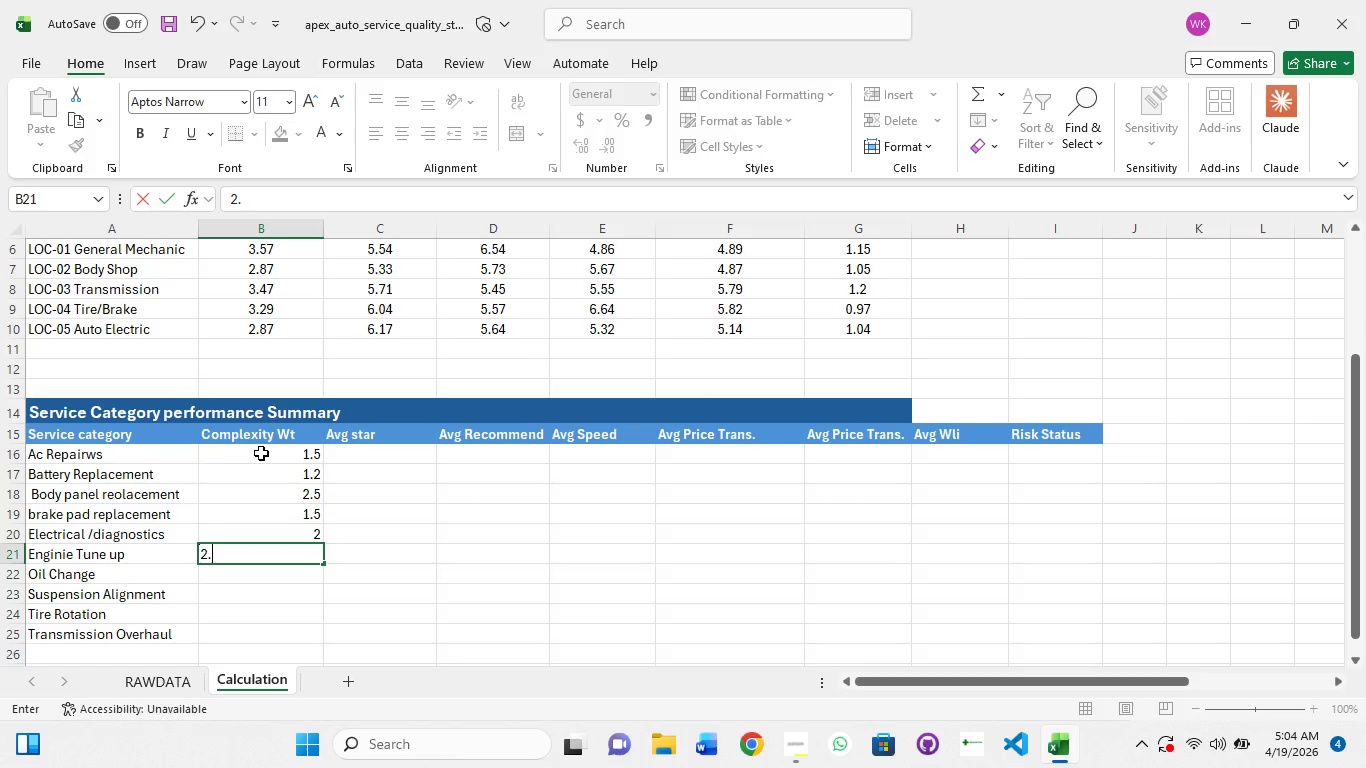 
key(NumpadDecimal)
 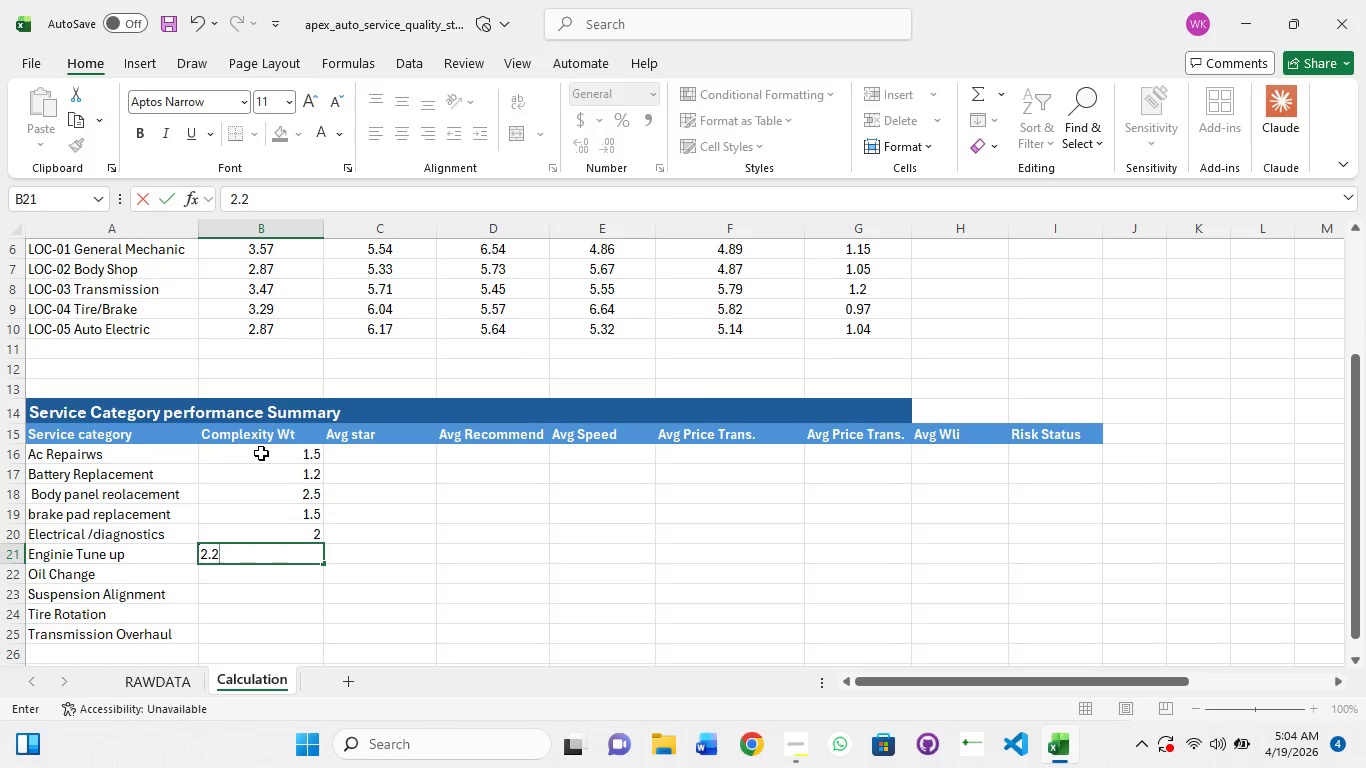 
key(Numpad2)
 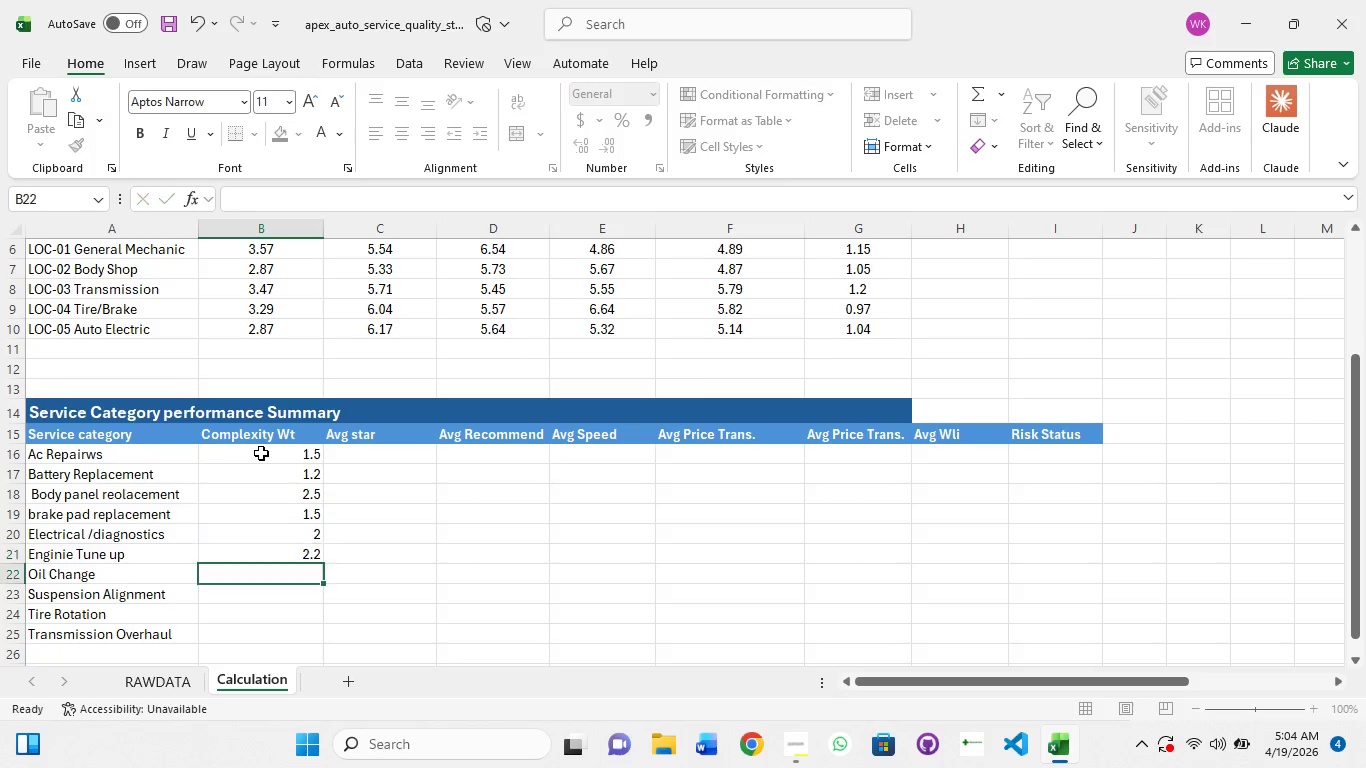 
key(NumpadEnter)
 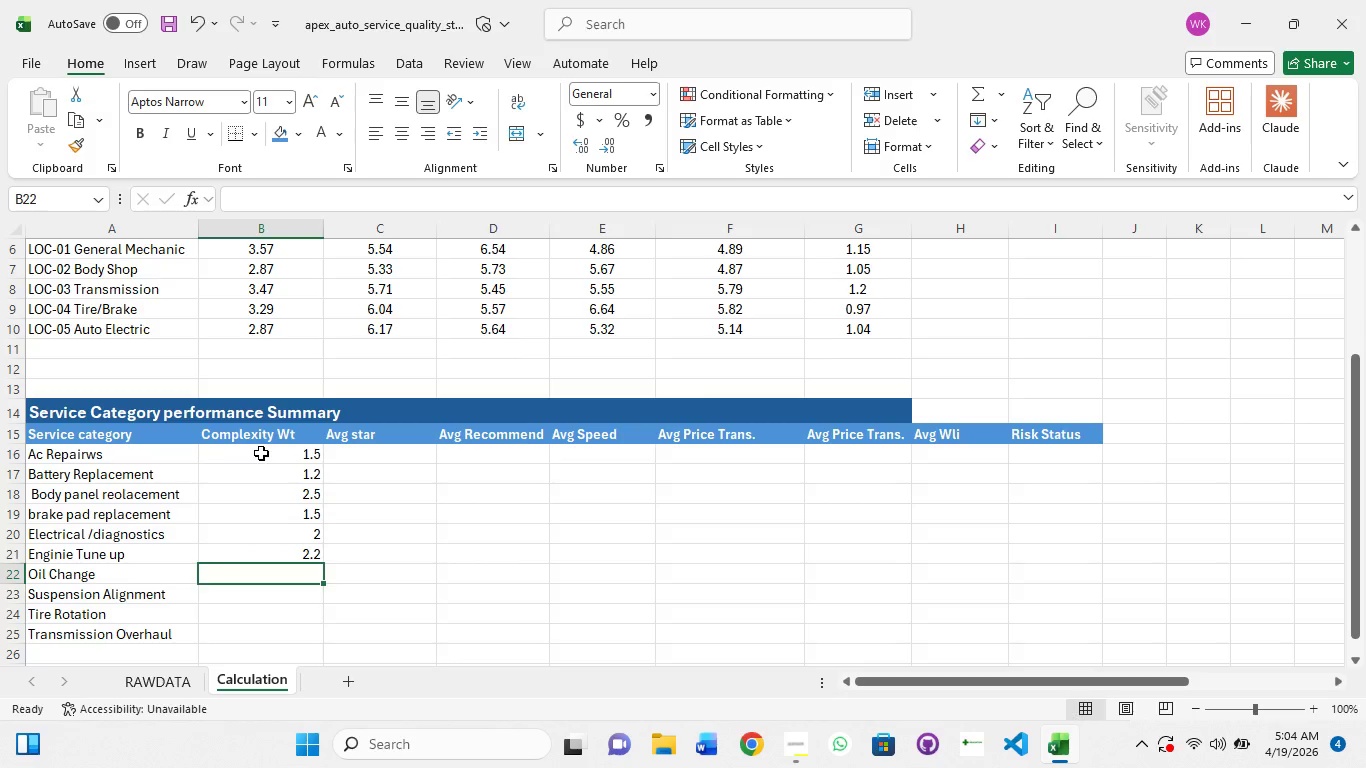 
key(Numpad1)
 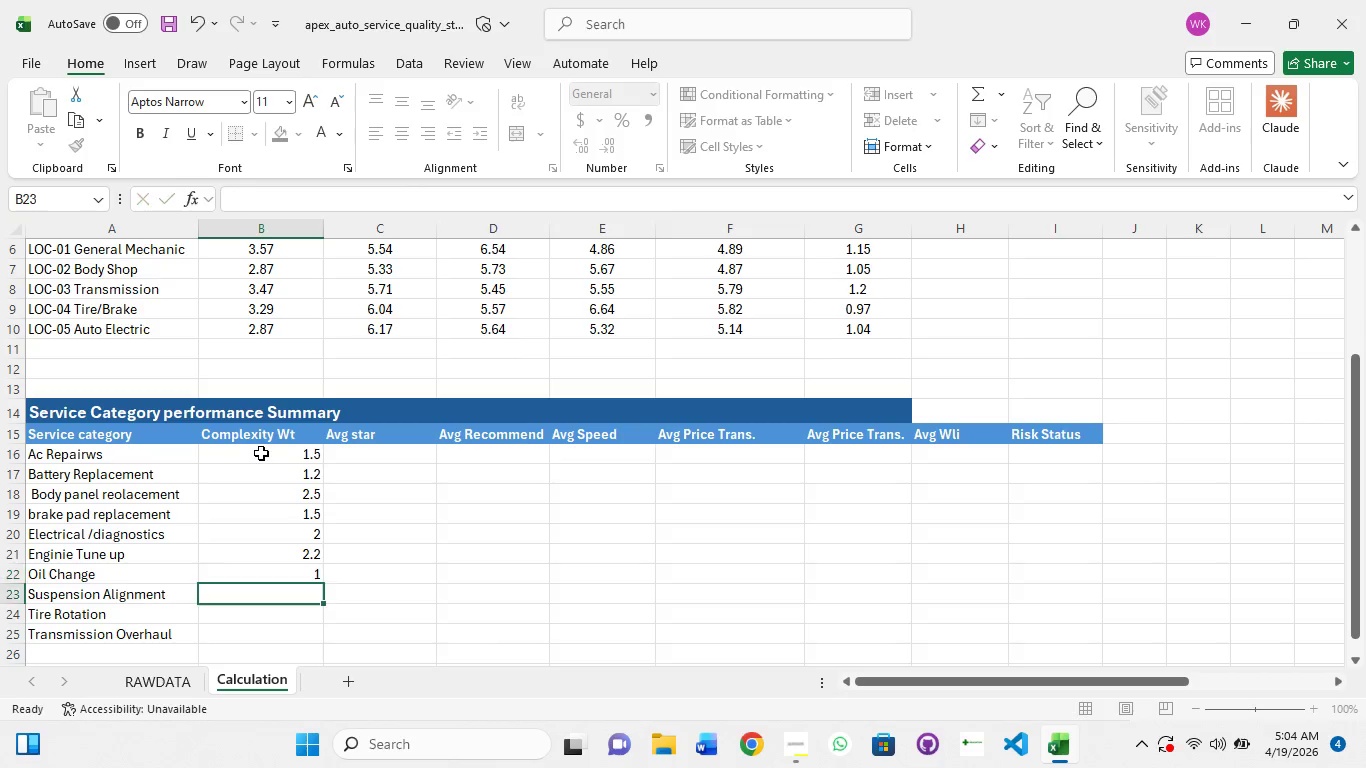 
key(NumpadEnter)
 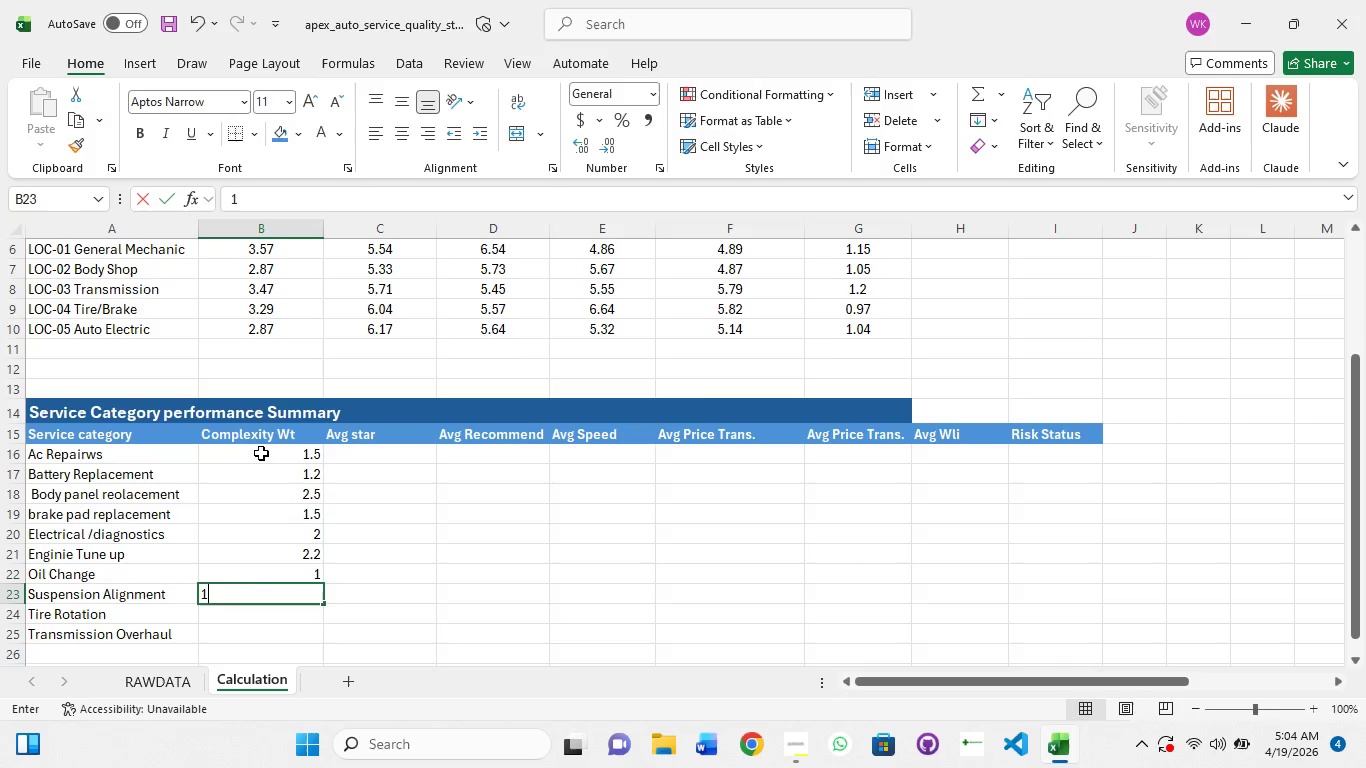 
key(Numpad1)
 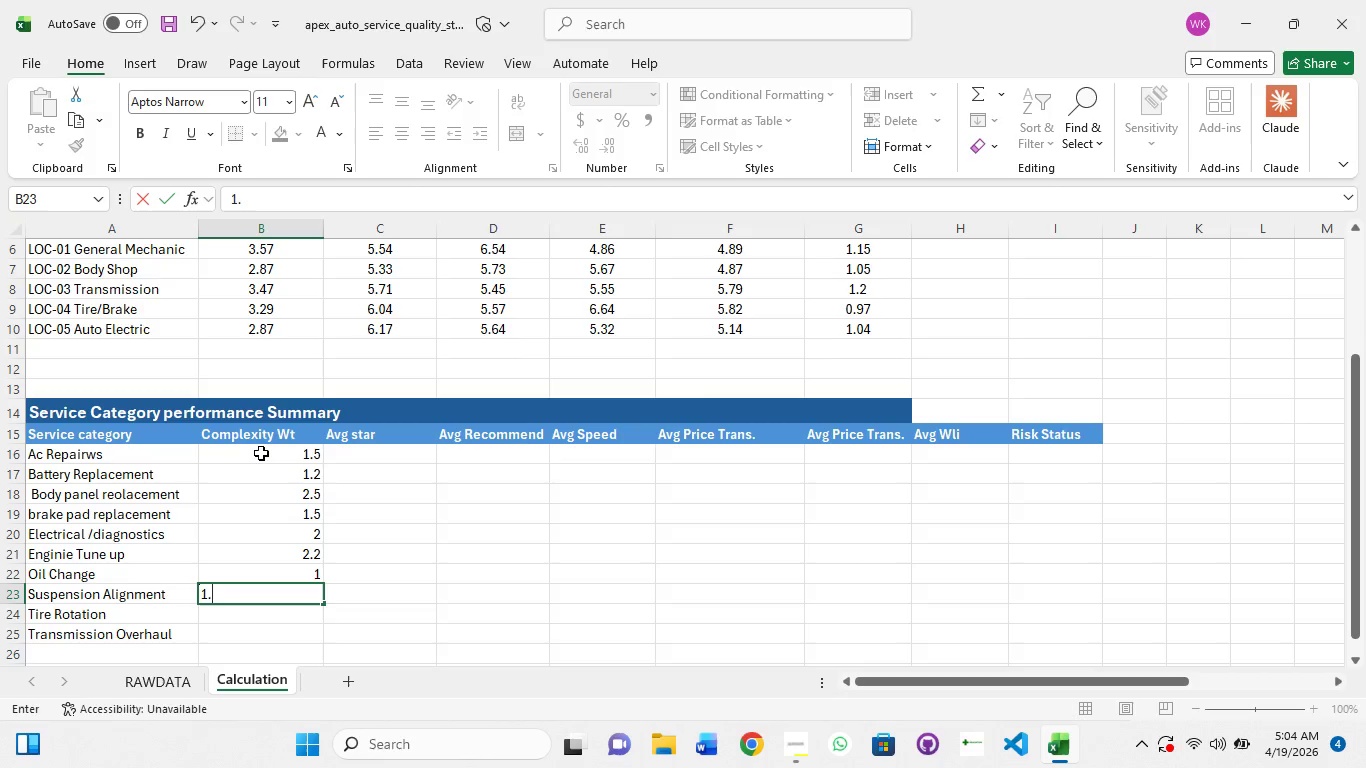 
key(NumpadDecimal)
 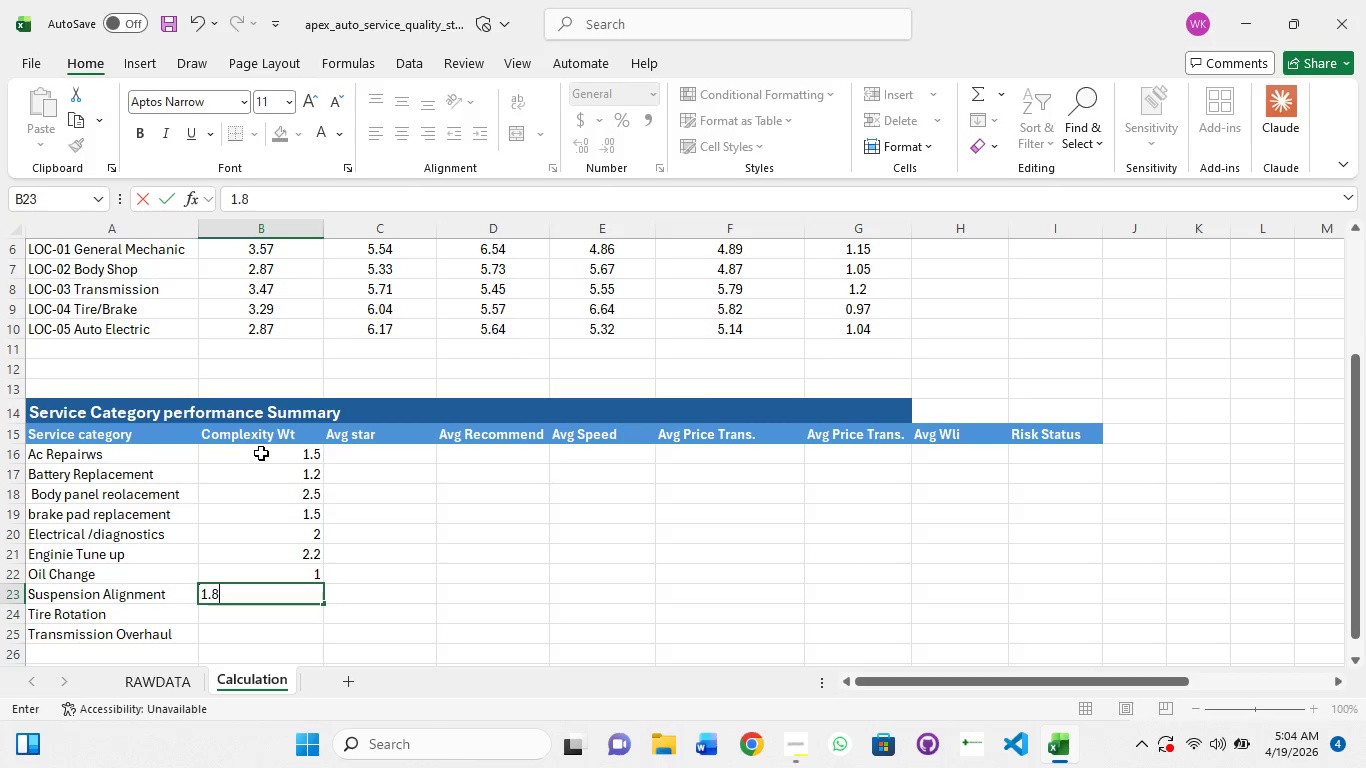 
key(Numpad8)
 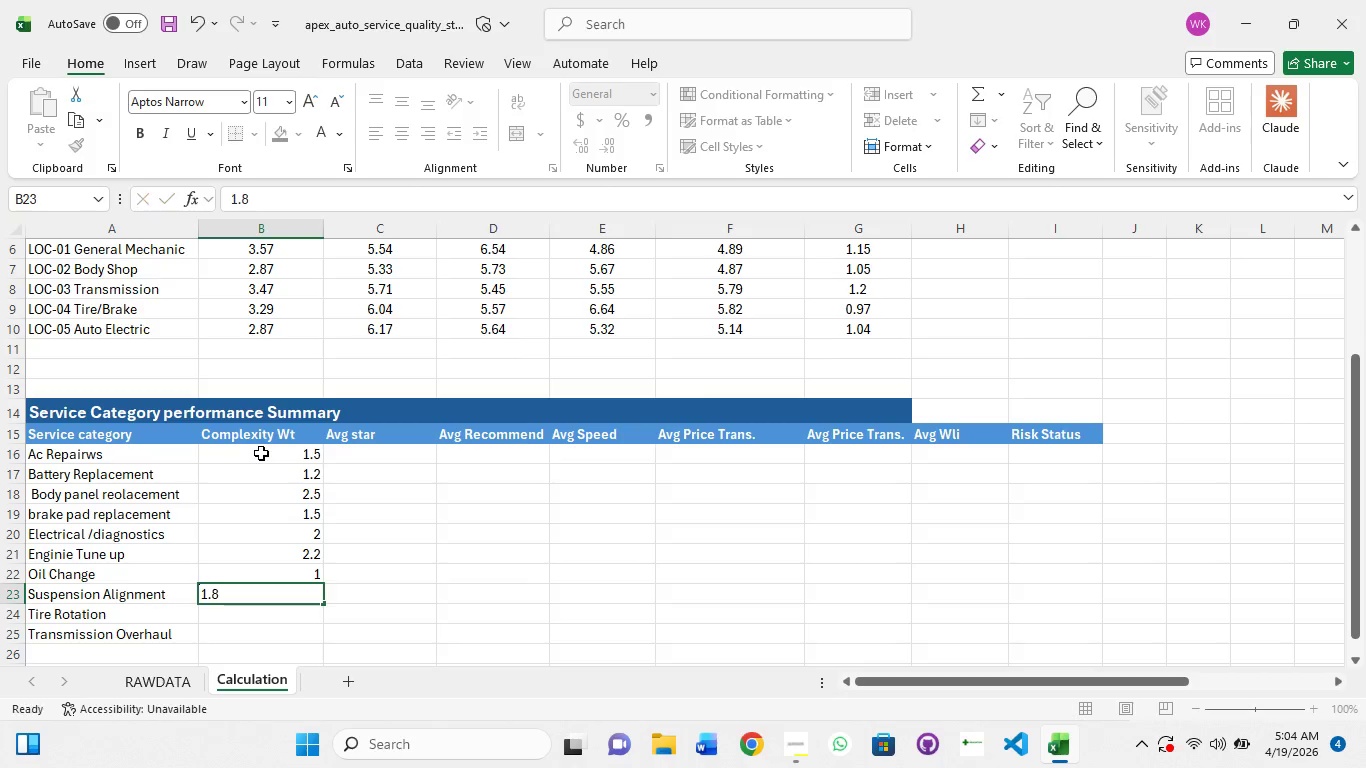 
key(NumpadEnter)
 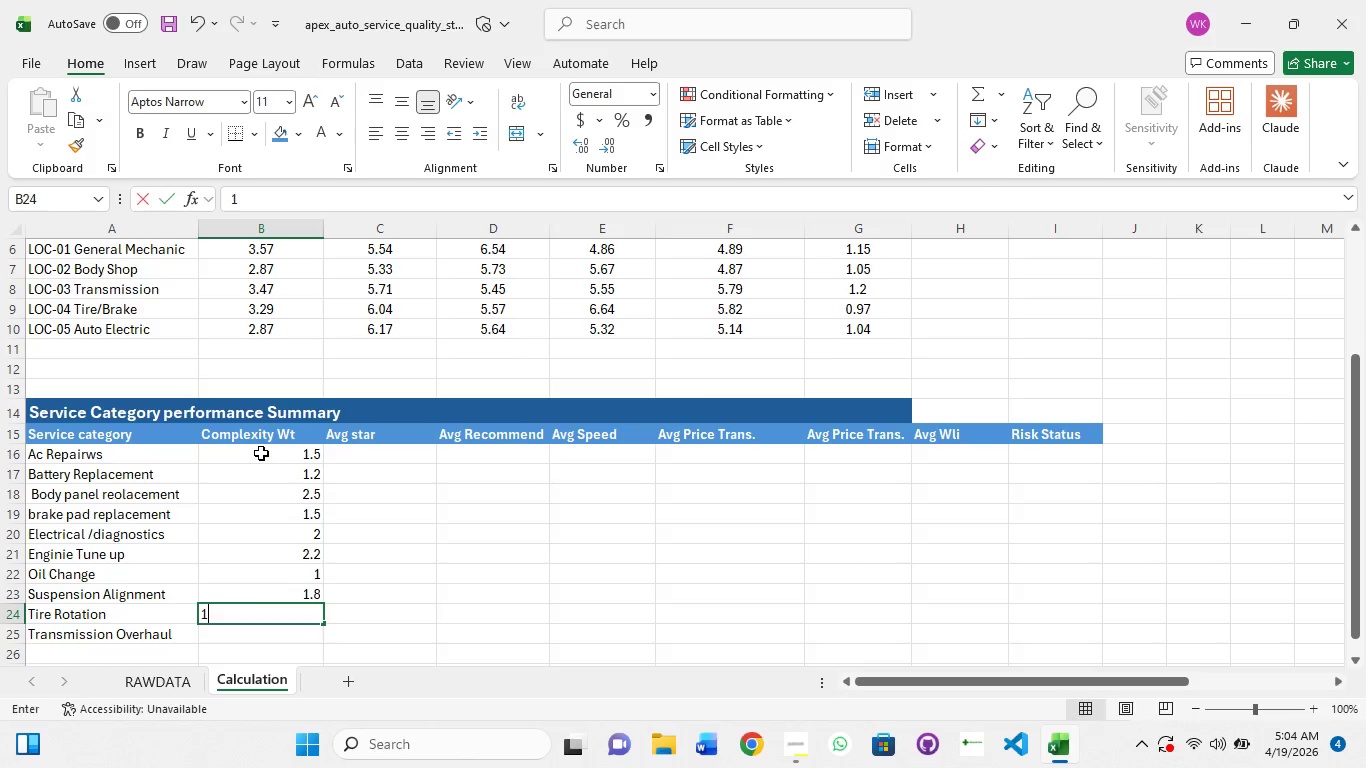 
key(Numpad1)
 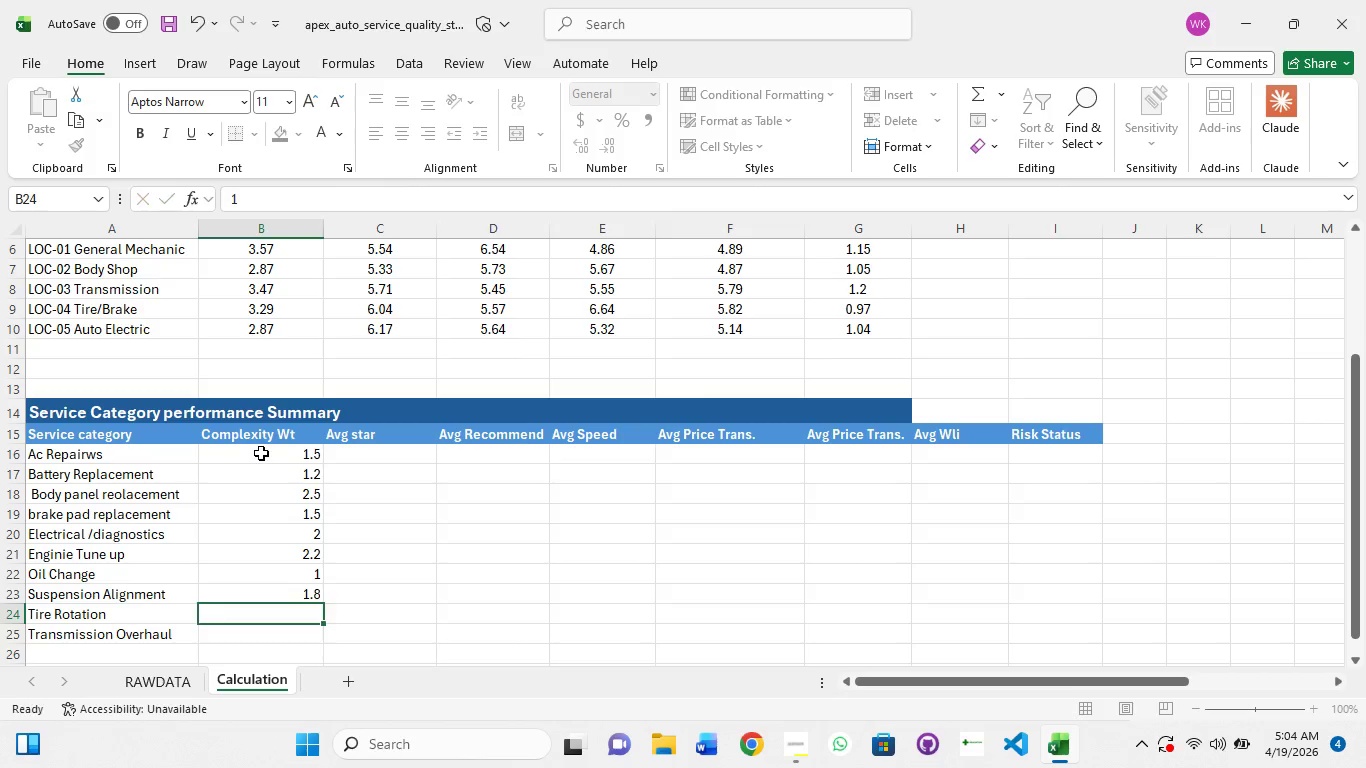 
key(NumpadEnter)
 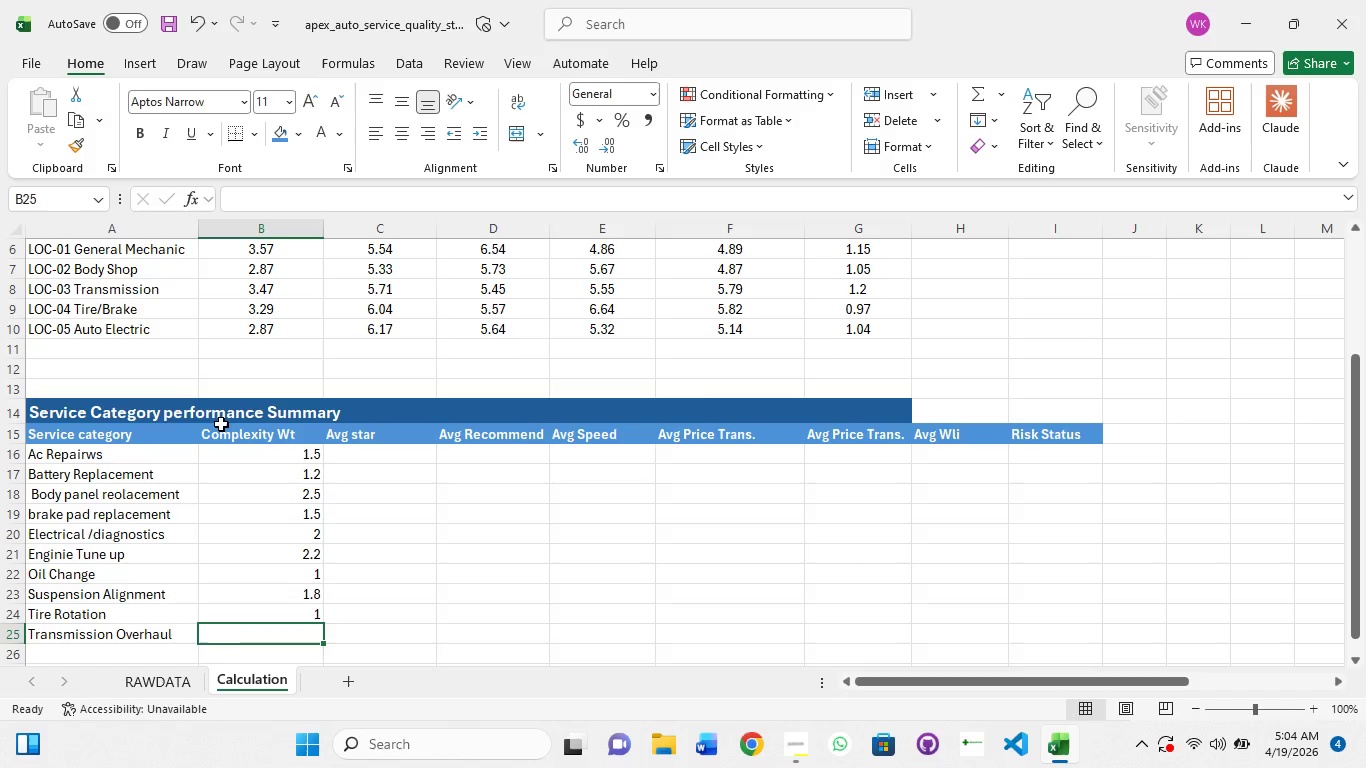 
key(Numpad3)
 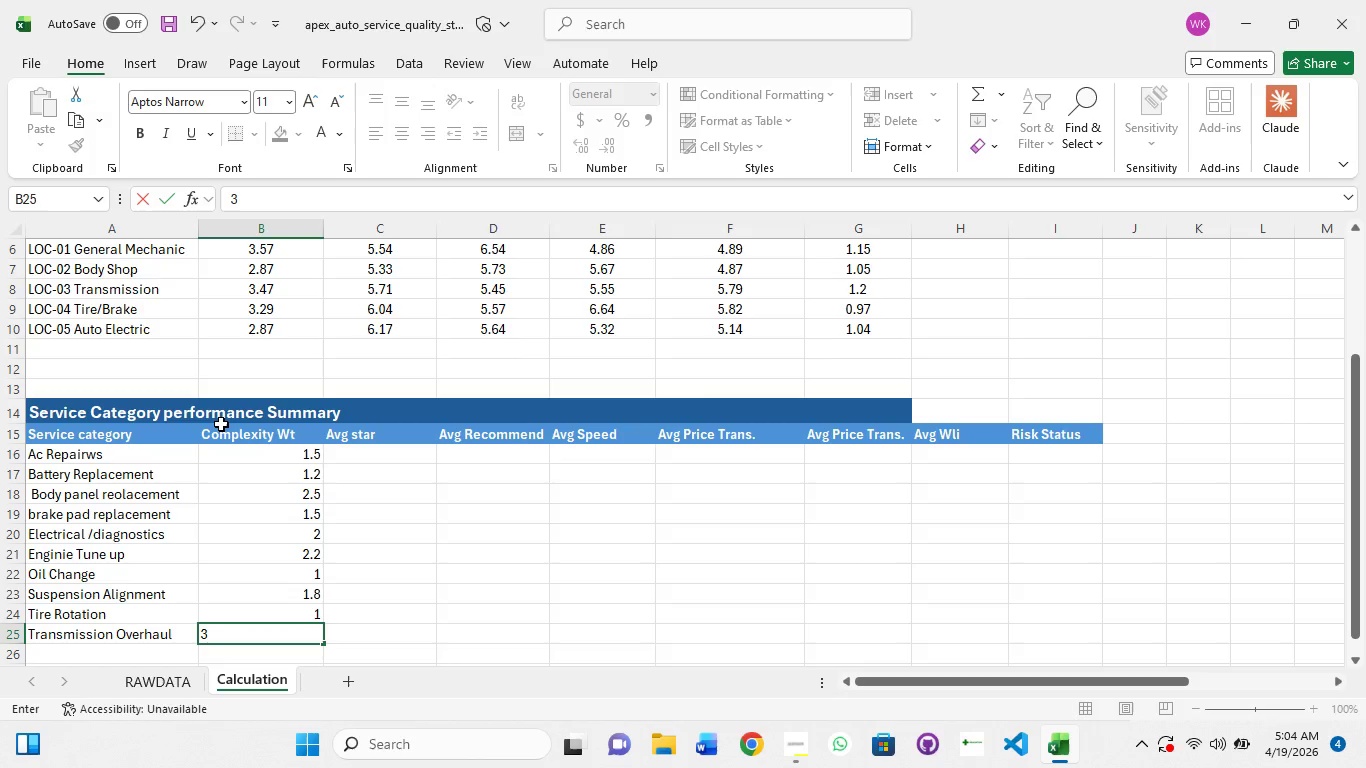 
key(NumpadEnter)
 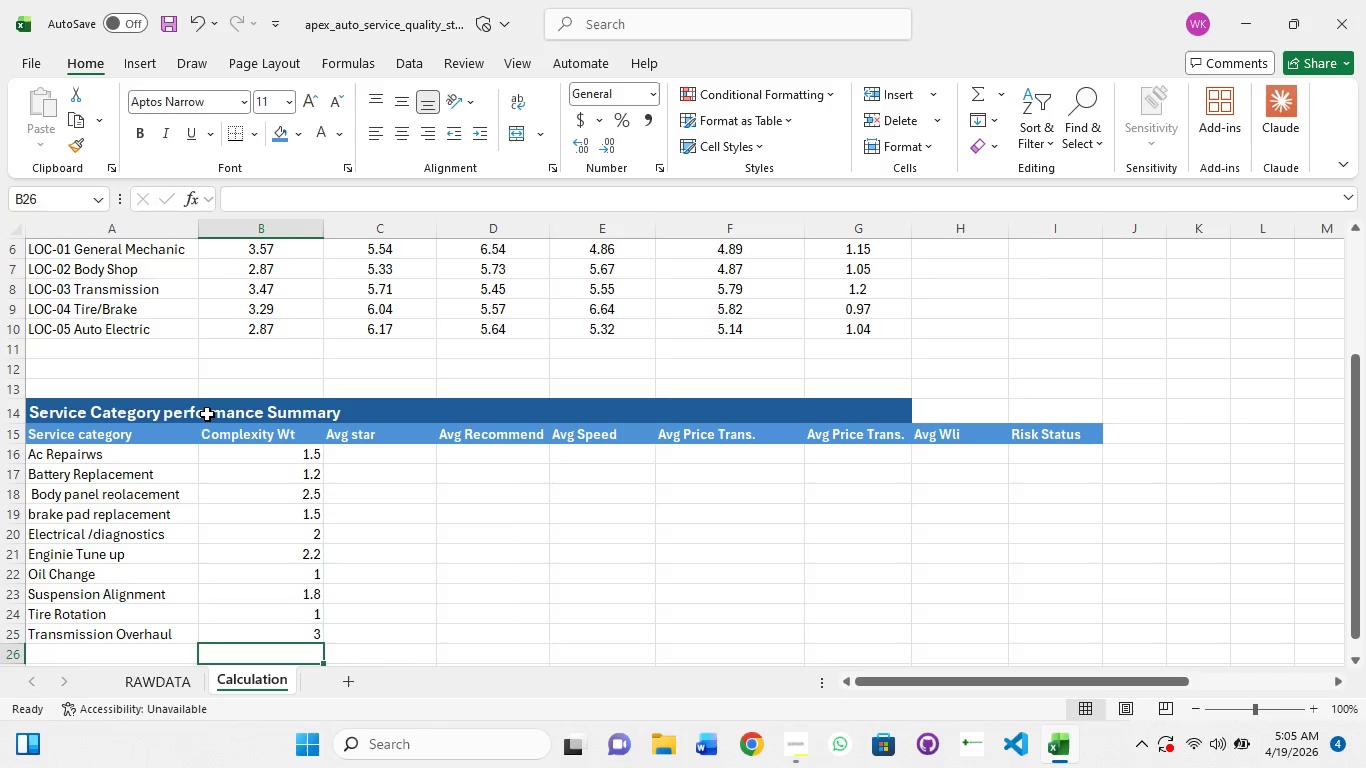 
left_click([393, 445])
 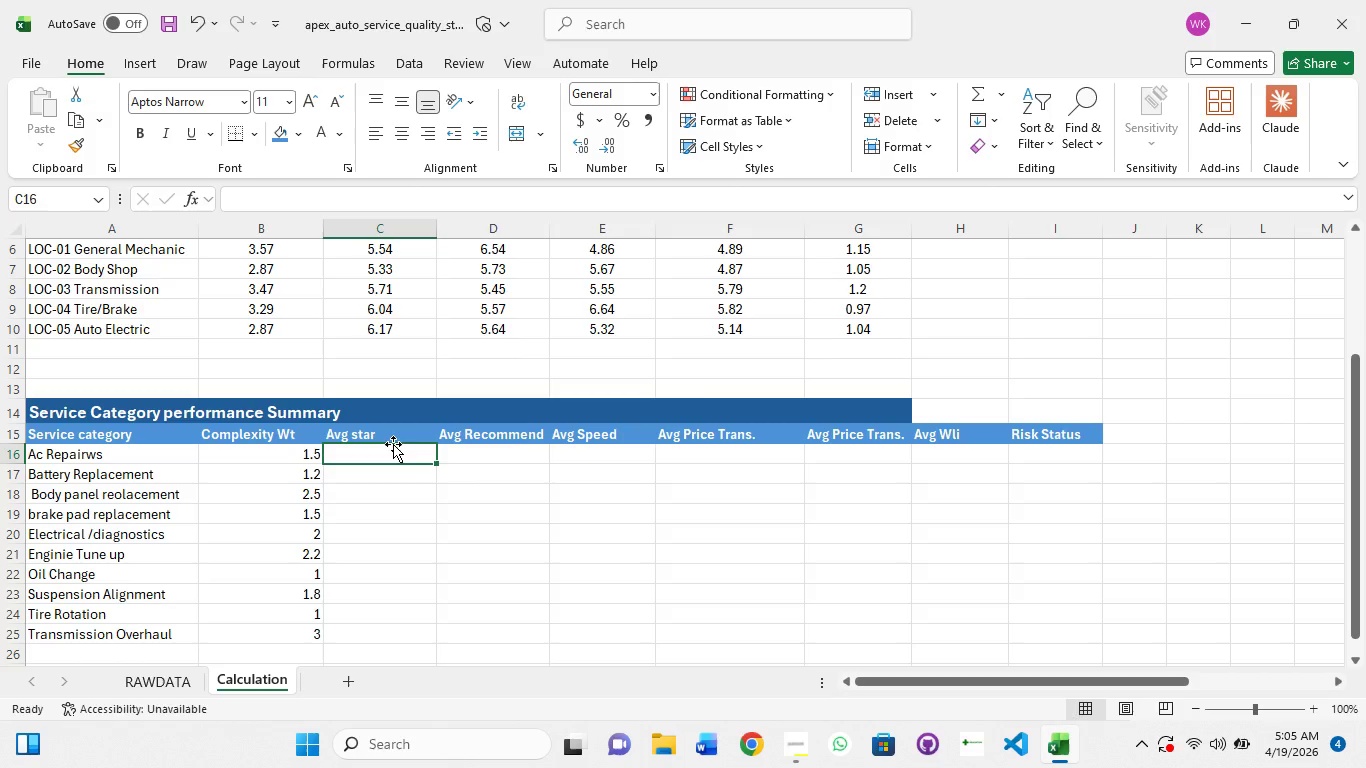 
type(if)
 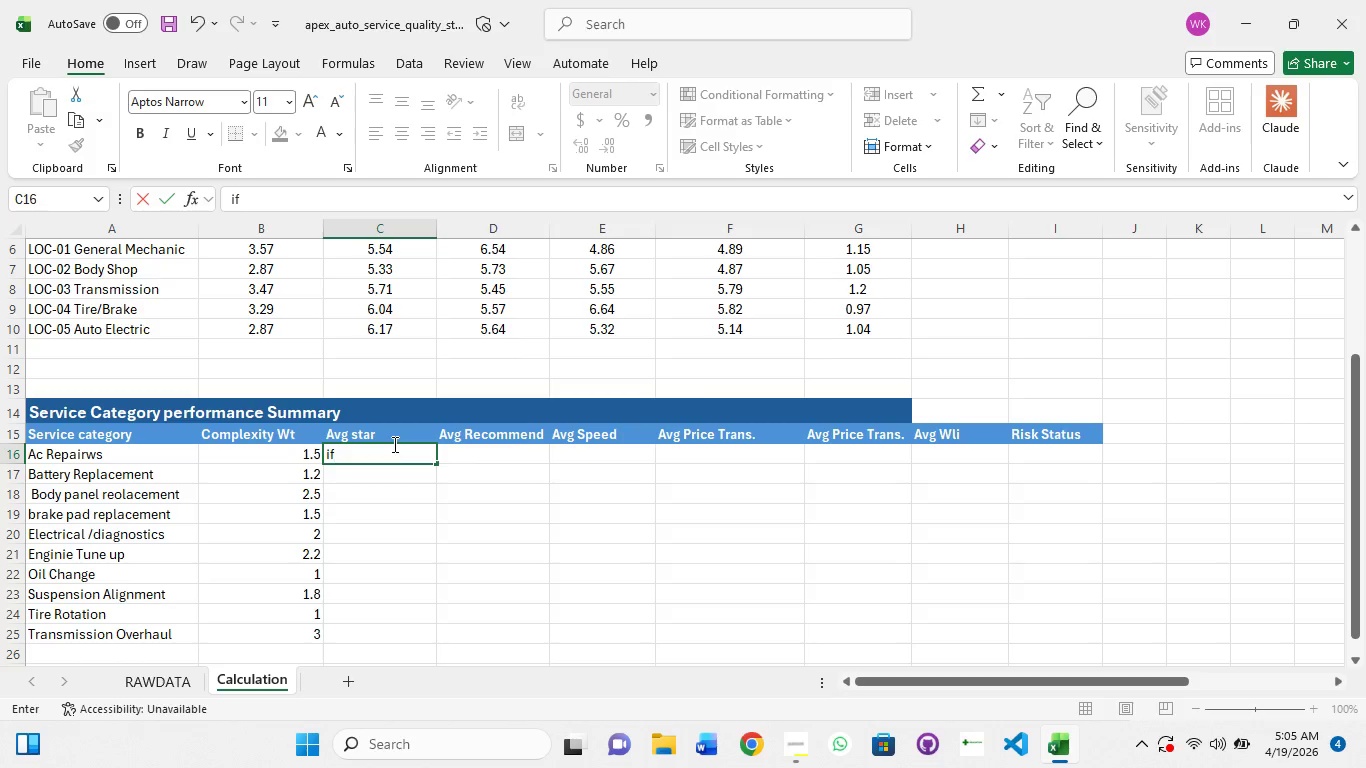 
type(err)
key(Backspace)
key(Backspace)
key(Backspace)
key(Backspace)
key(Backspace)
type(=iferr)
key(Tab)
type(round)
 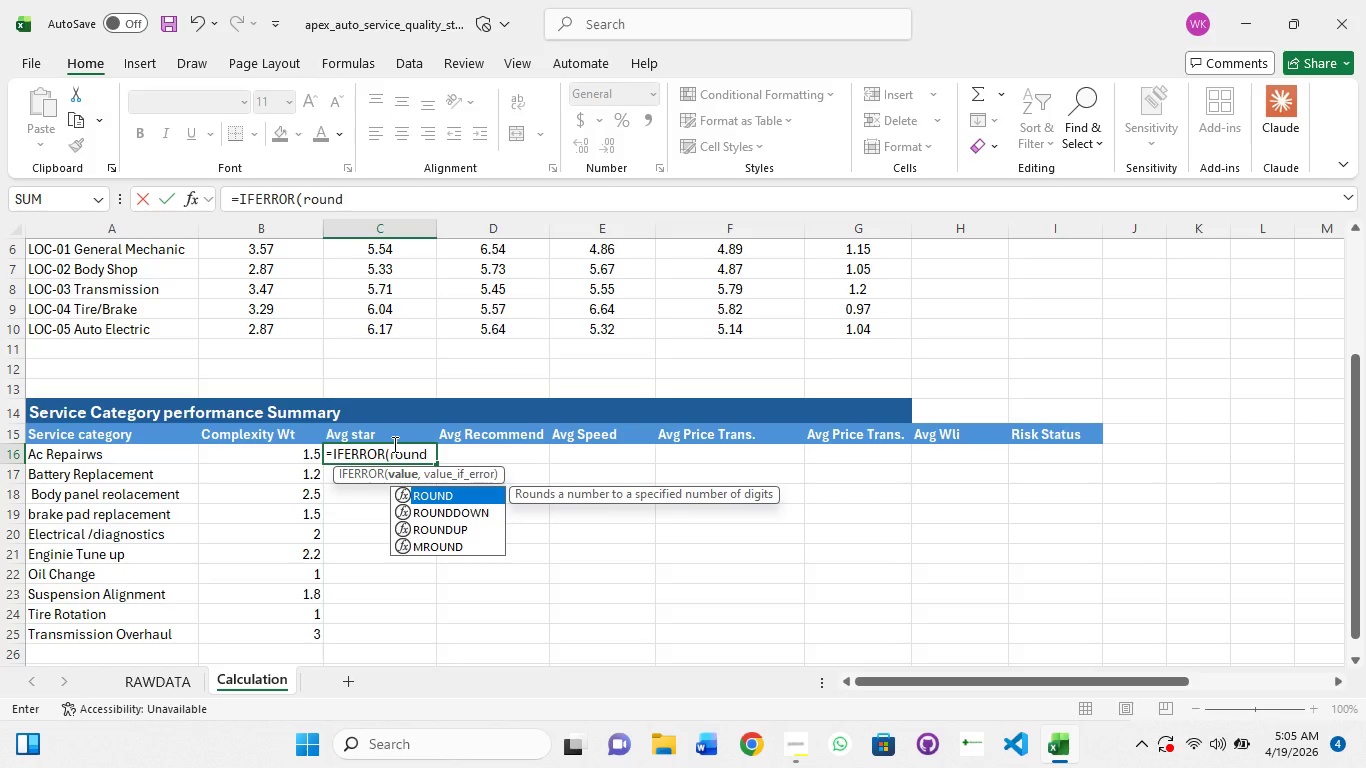 
key(Tab)
type(av)
 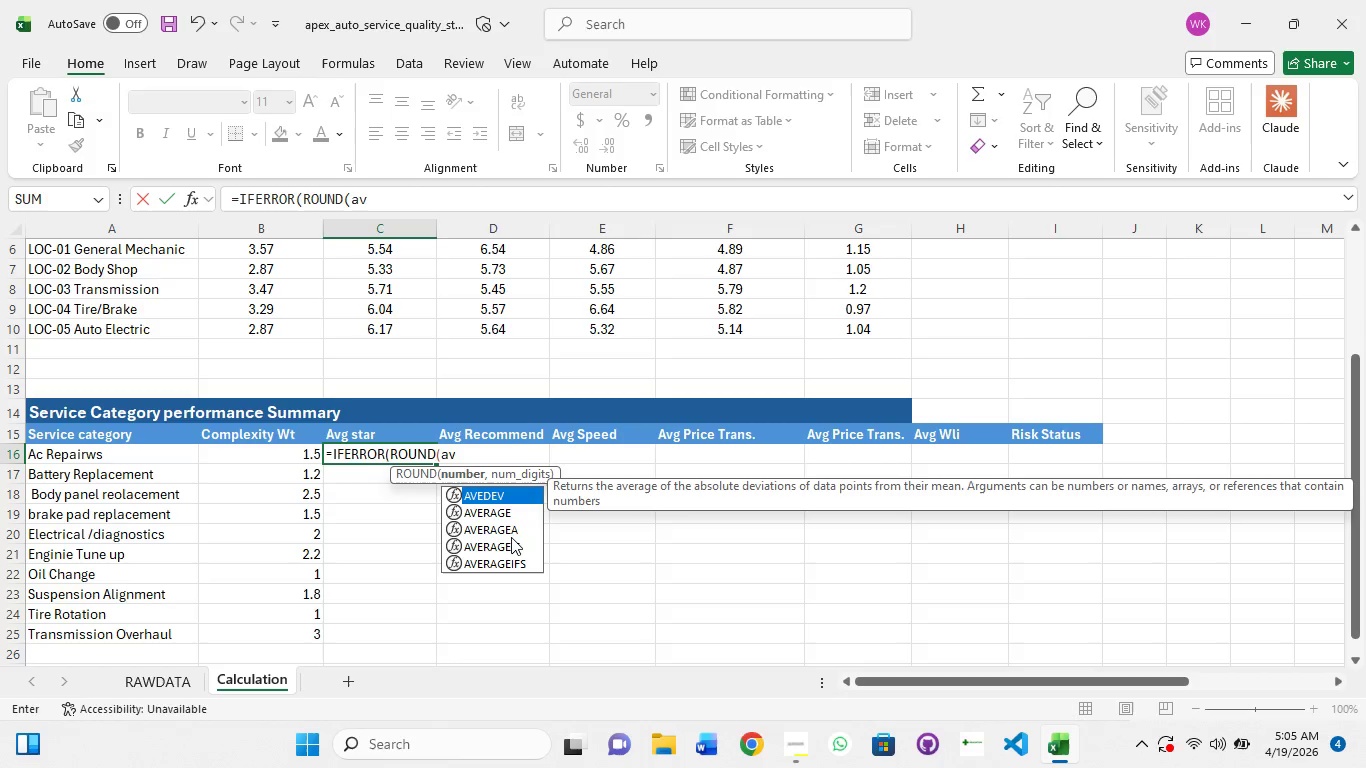 
left_click([517, 550])
 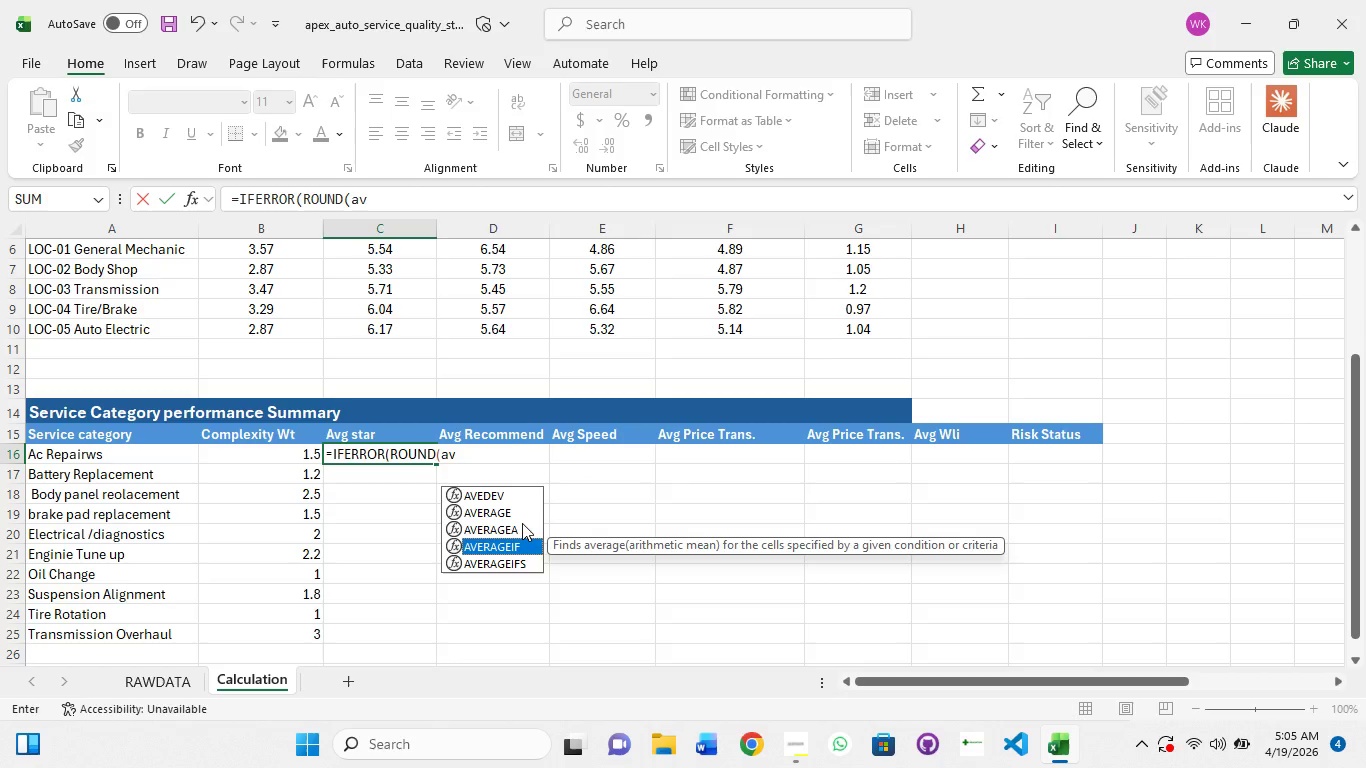 
key(Tab)
type(Rawdata!)
 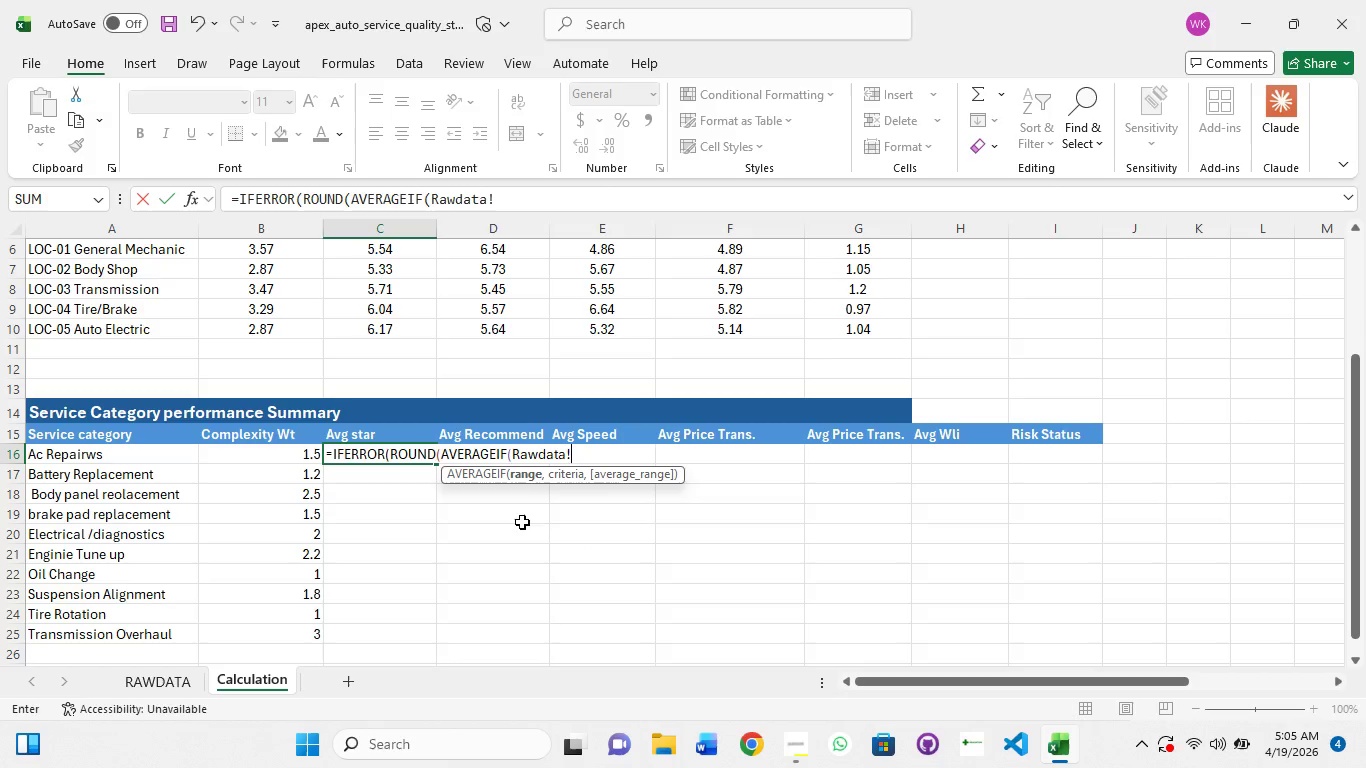 
wait(5.16)
 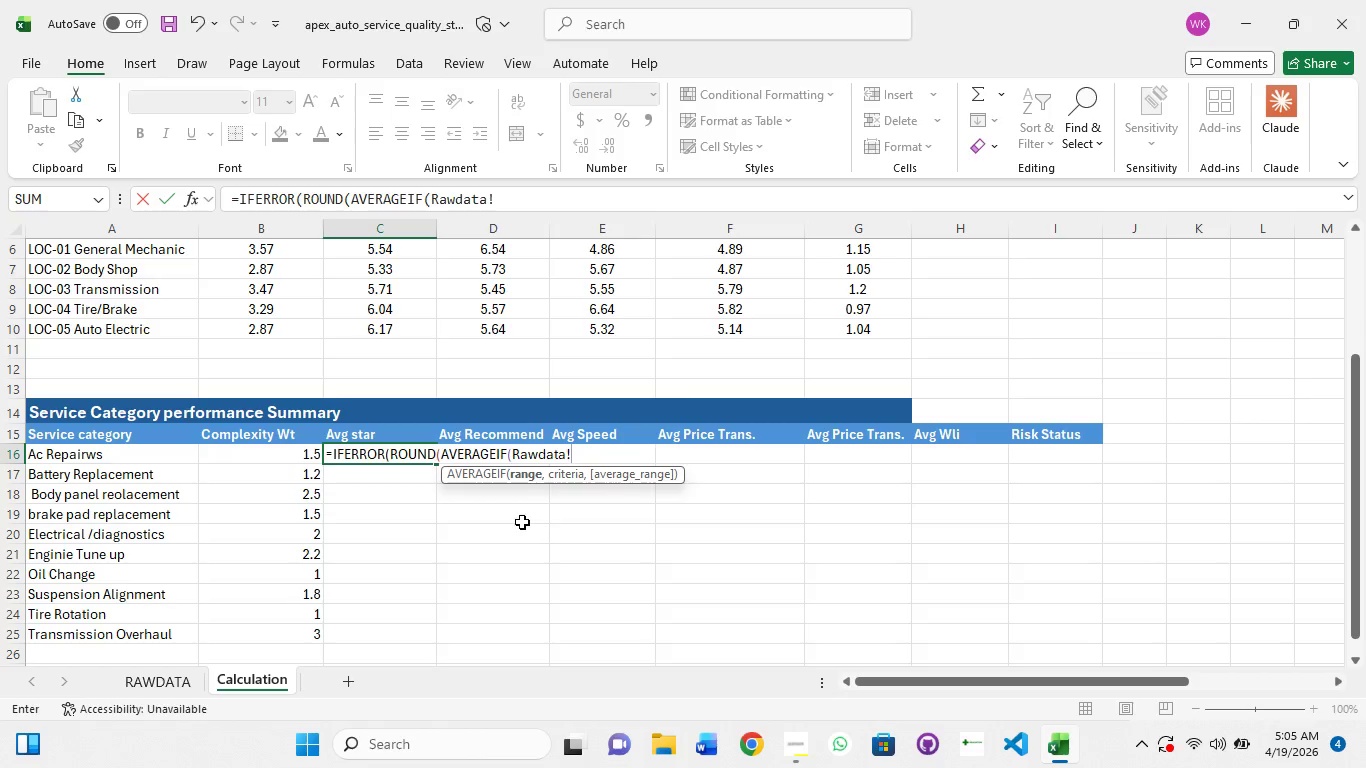 
type(d2:d151,)
 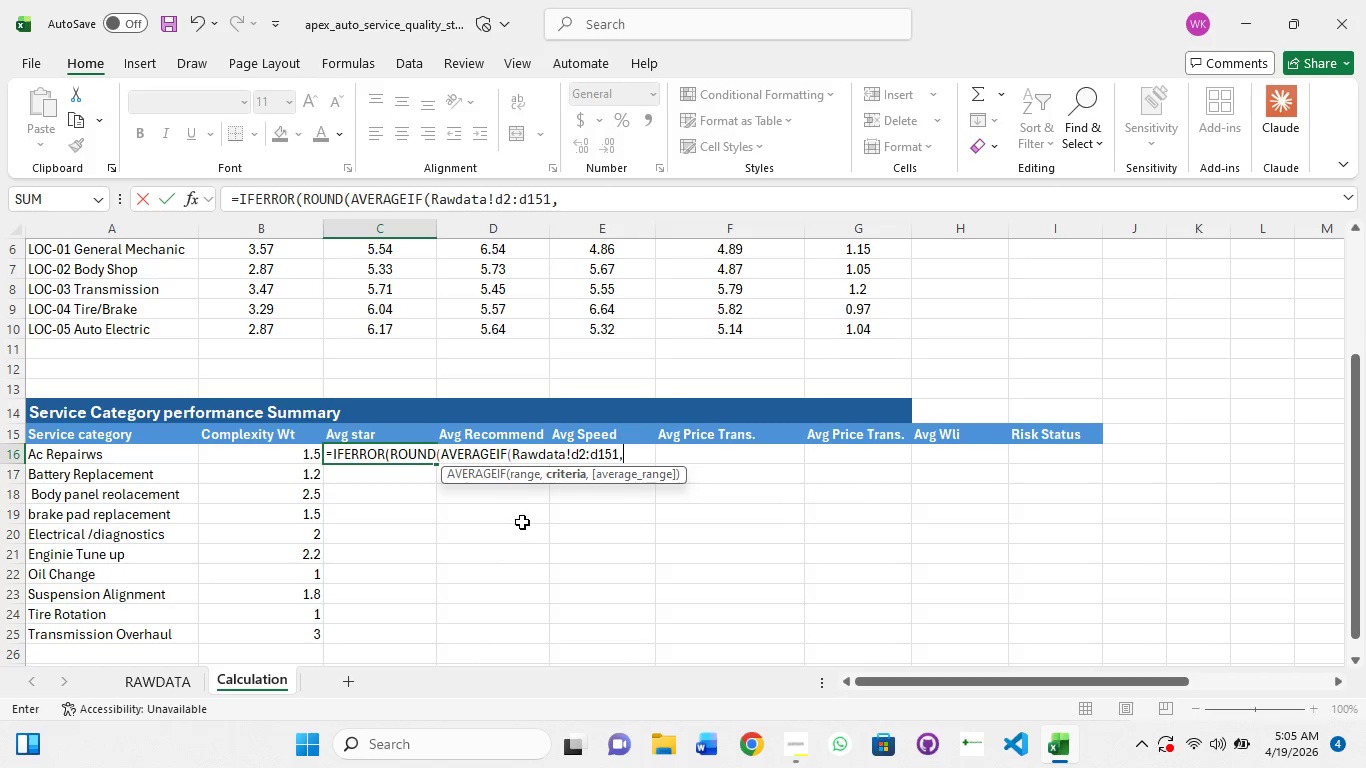 
wait(9.12)
 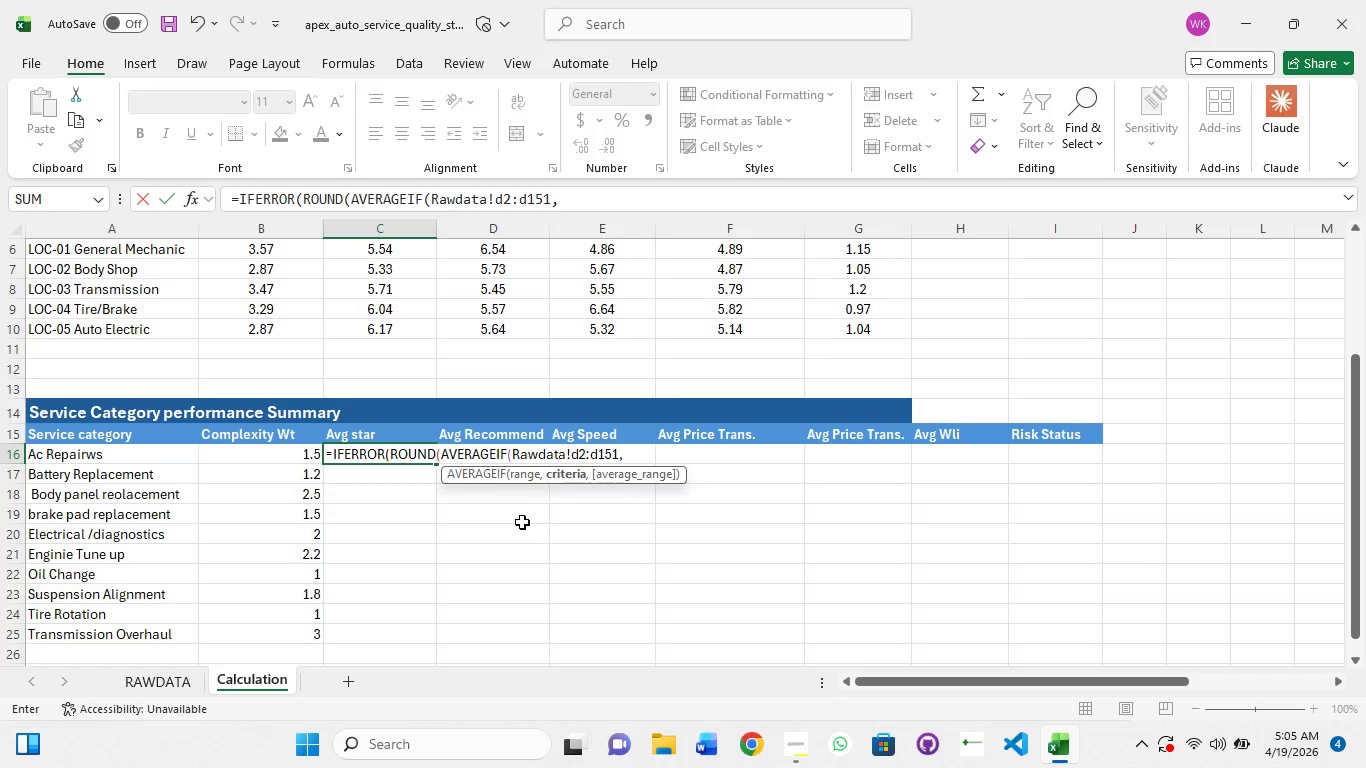 
type(c15)
 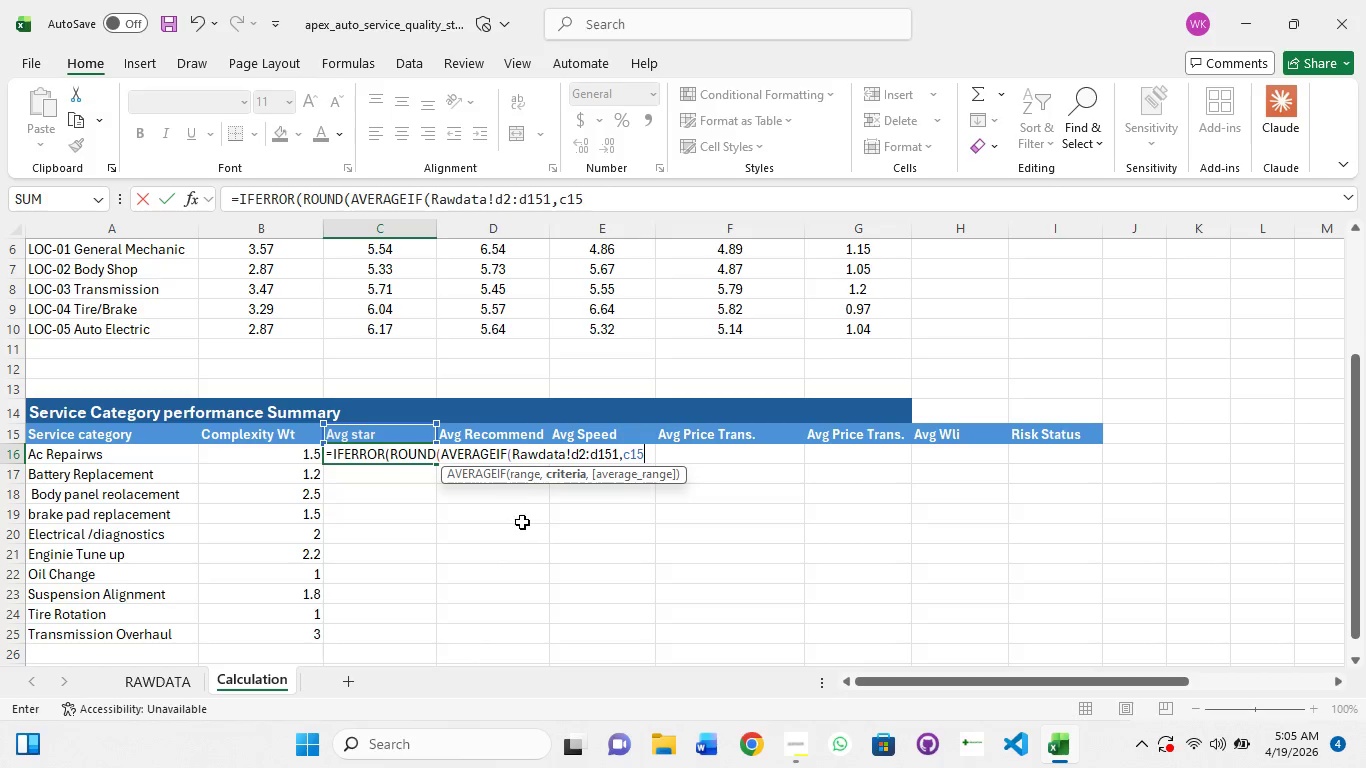 
key(Backspace)
 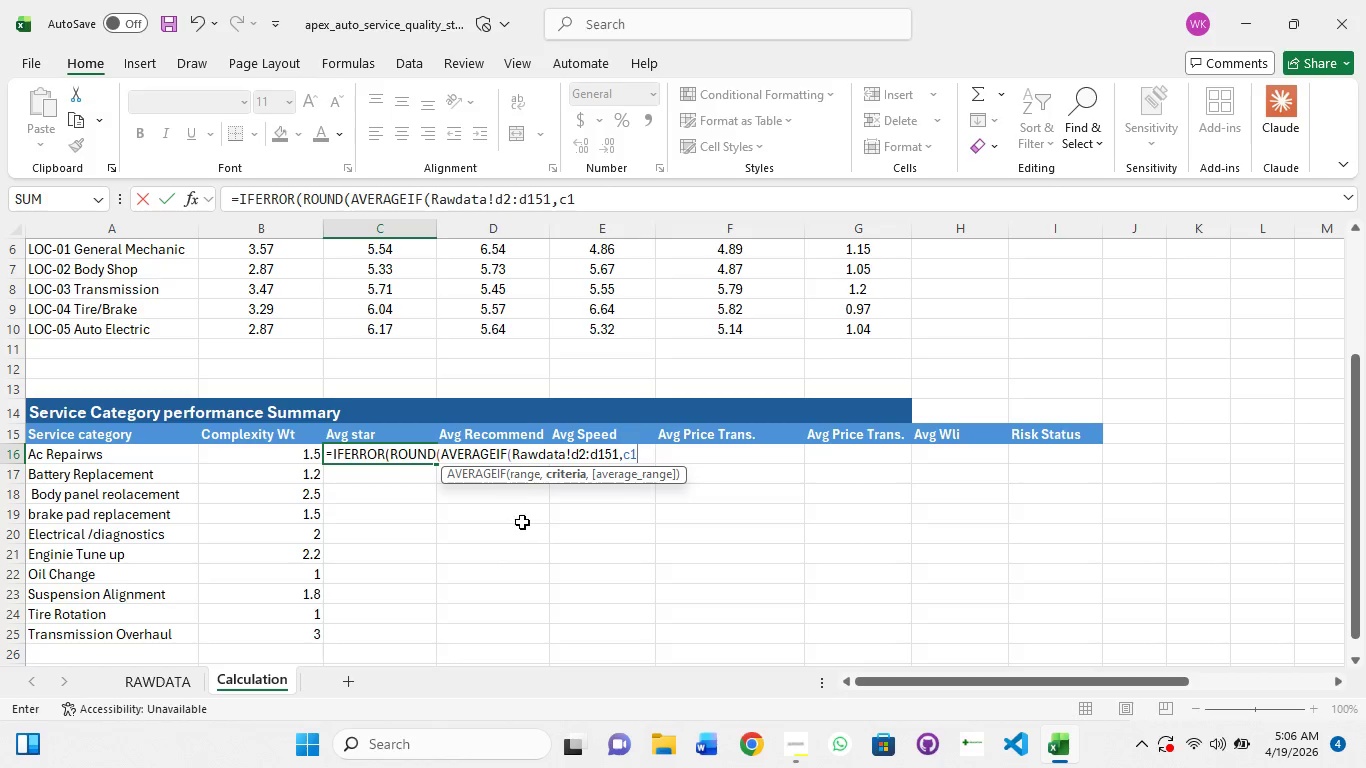 
wait(14.66)
 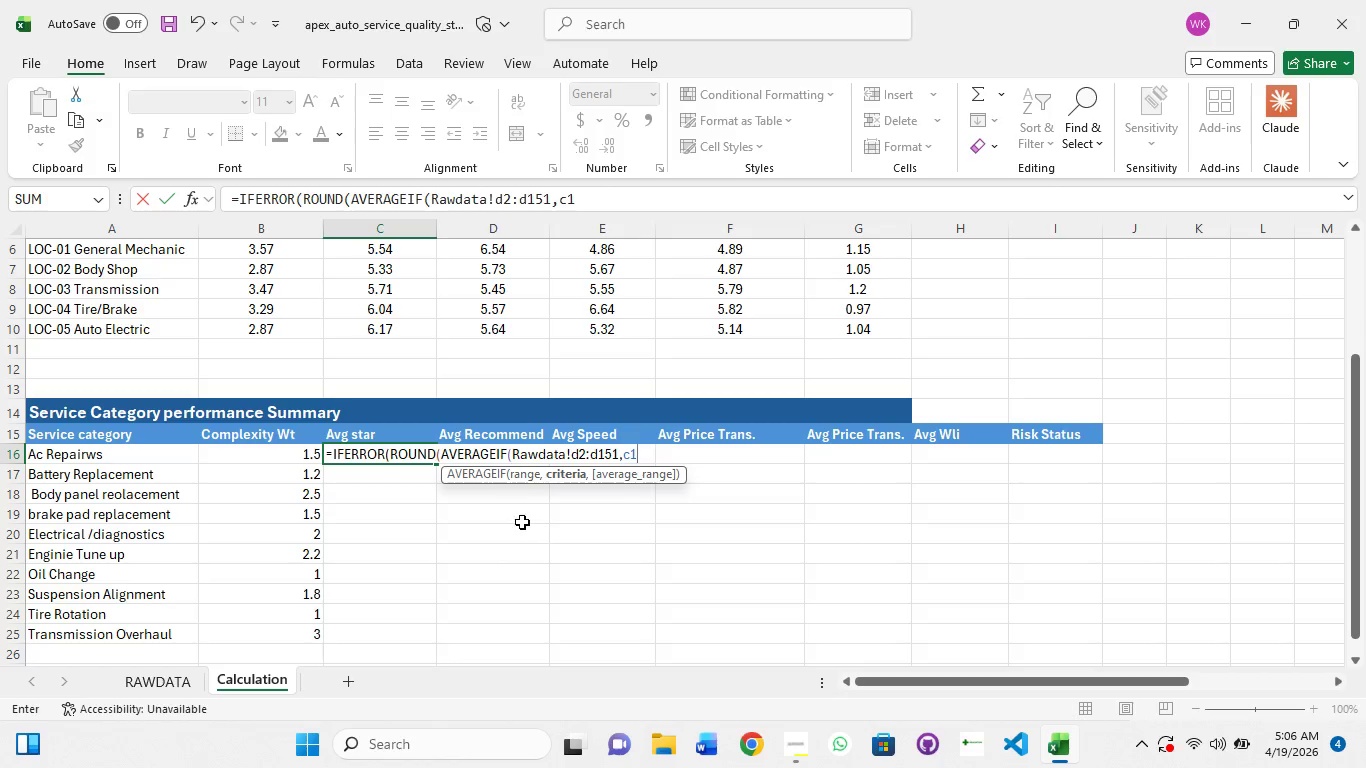 
key(Backspace)
type(16,)
 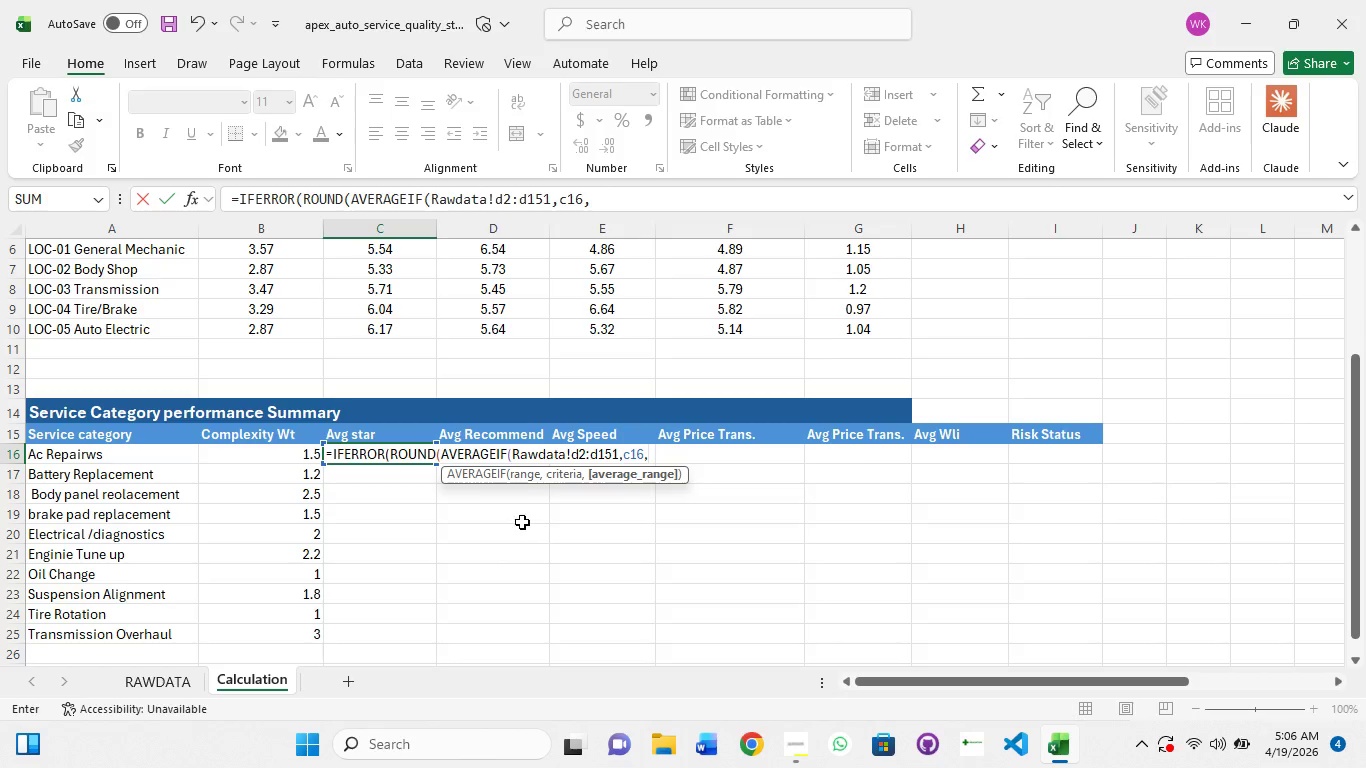 
wait(5.08)
 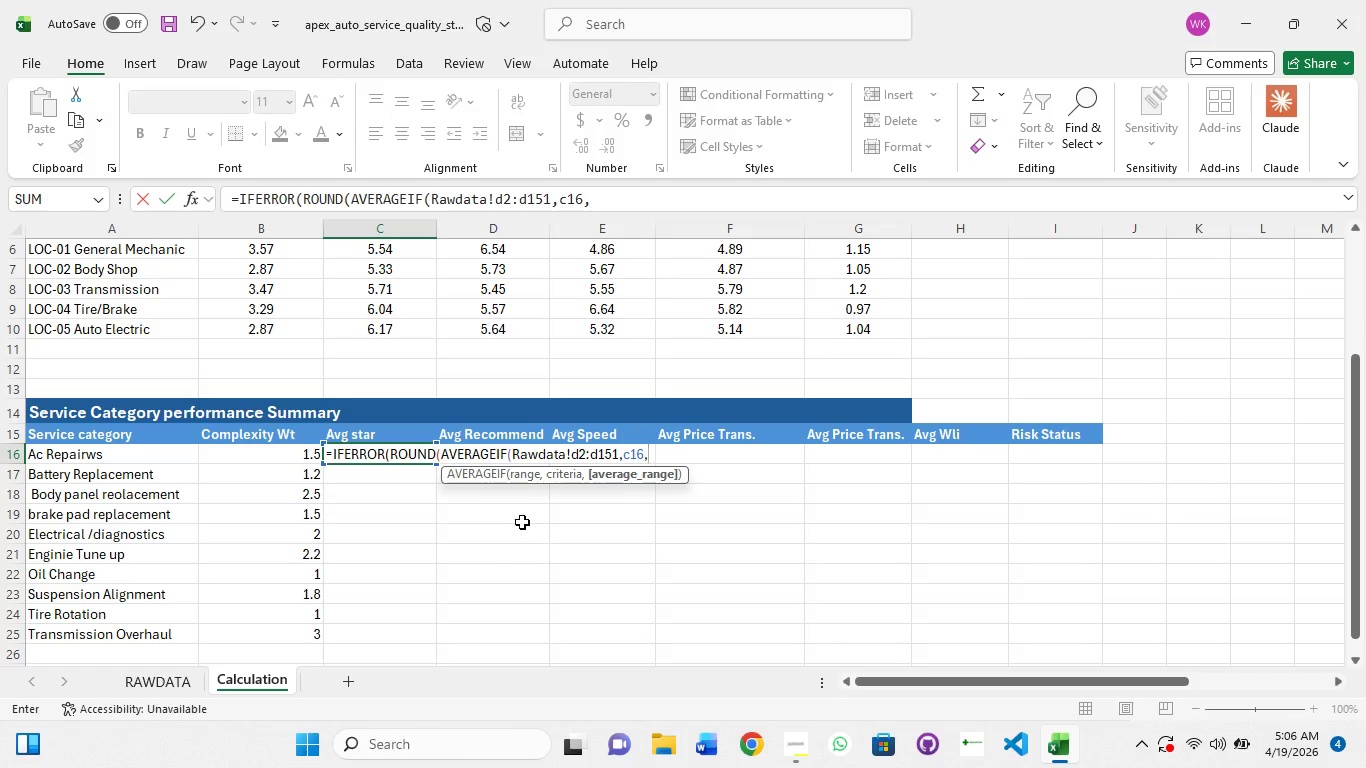 
type(,)
key(Backspace)
type(rawdata)
 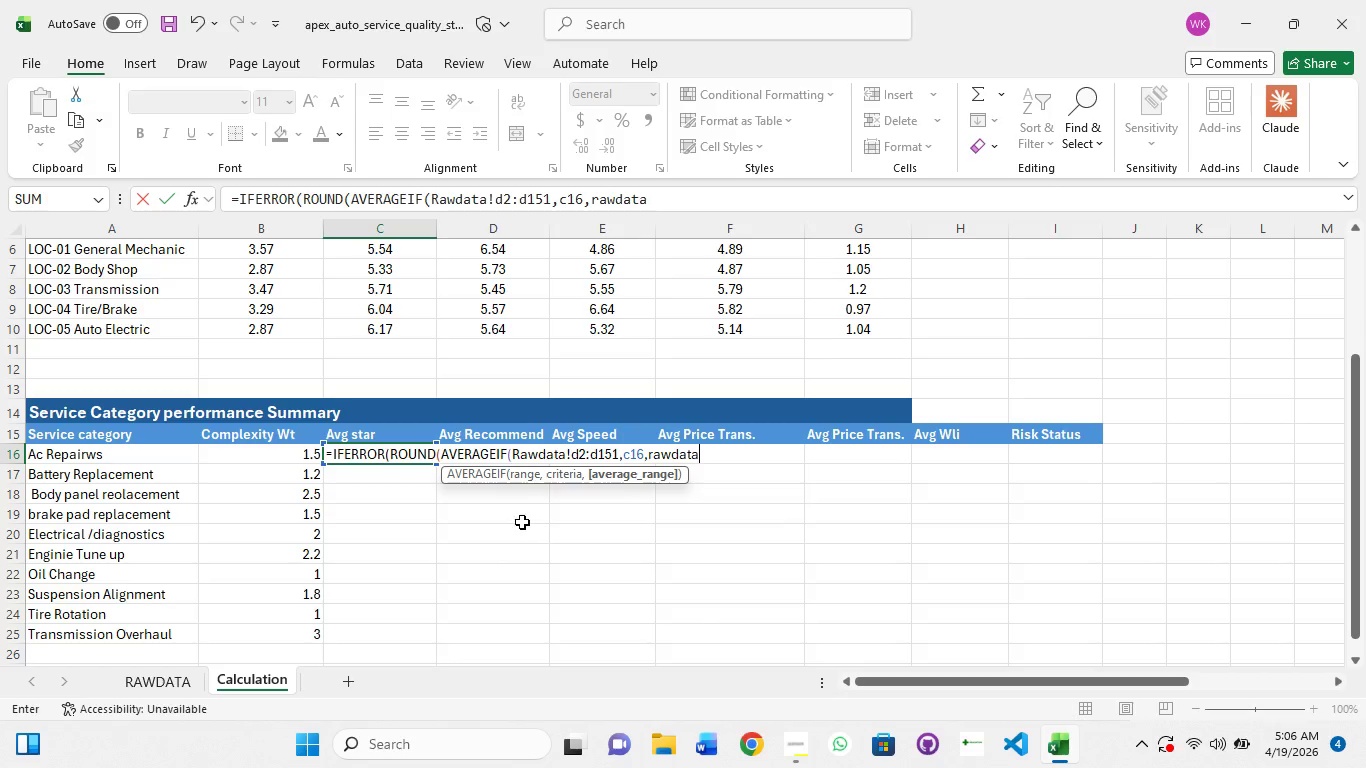 
type(!g:g151)
 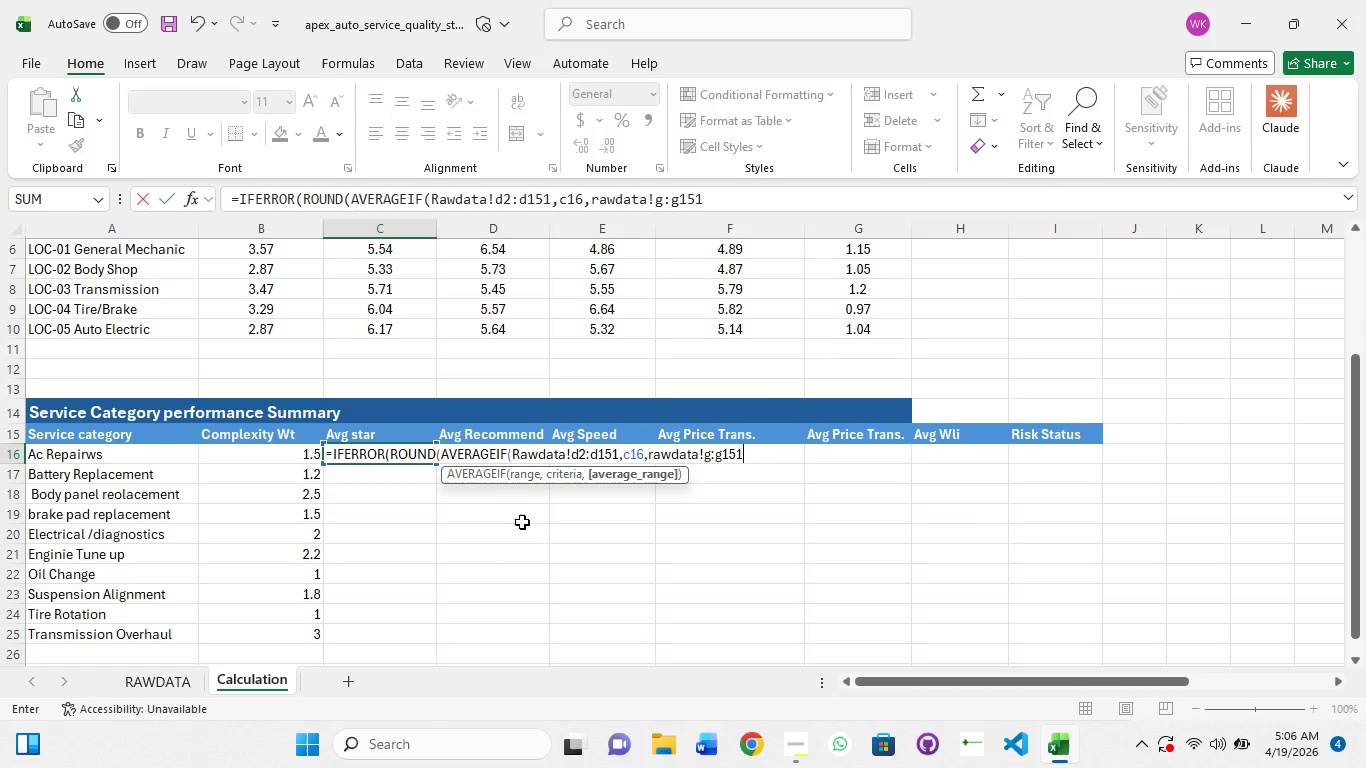 
key(ArrowLeft)
 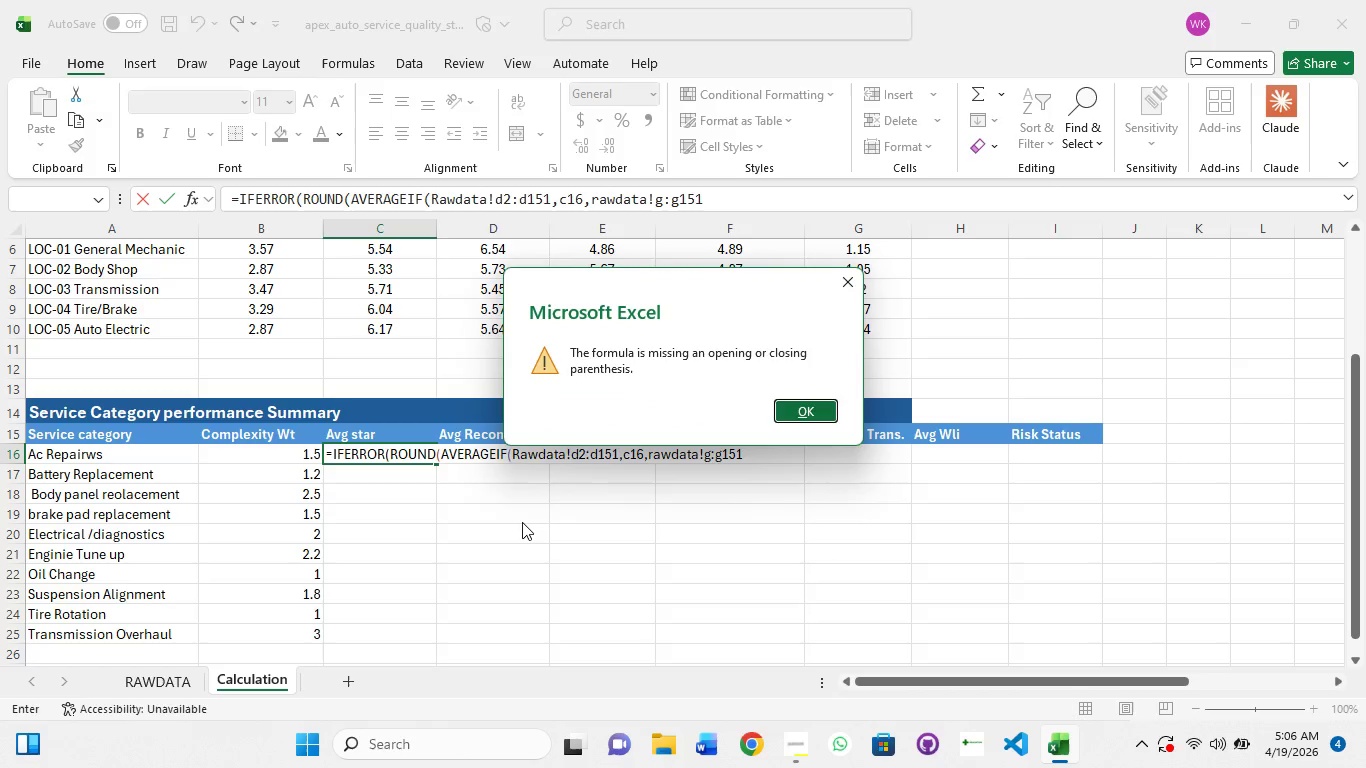 
key(ArrowLeft)
 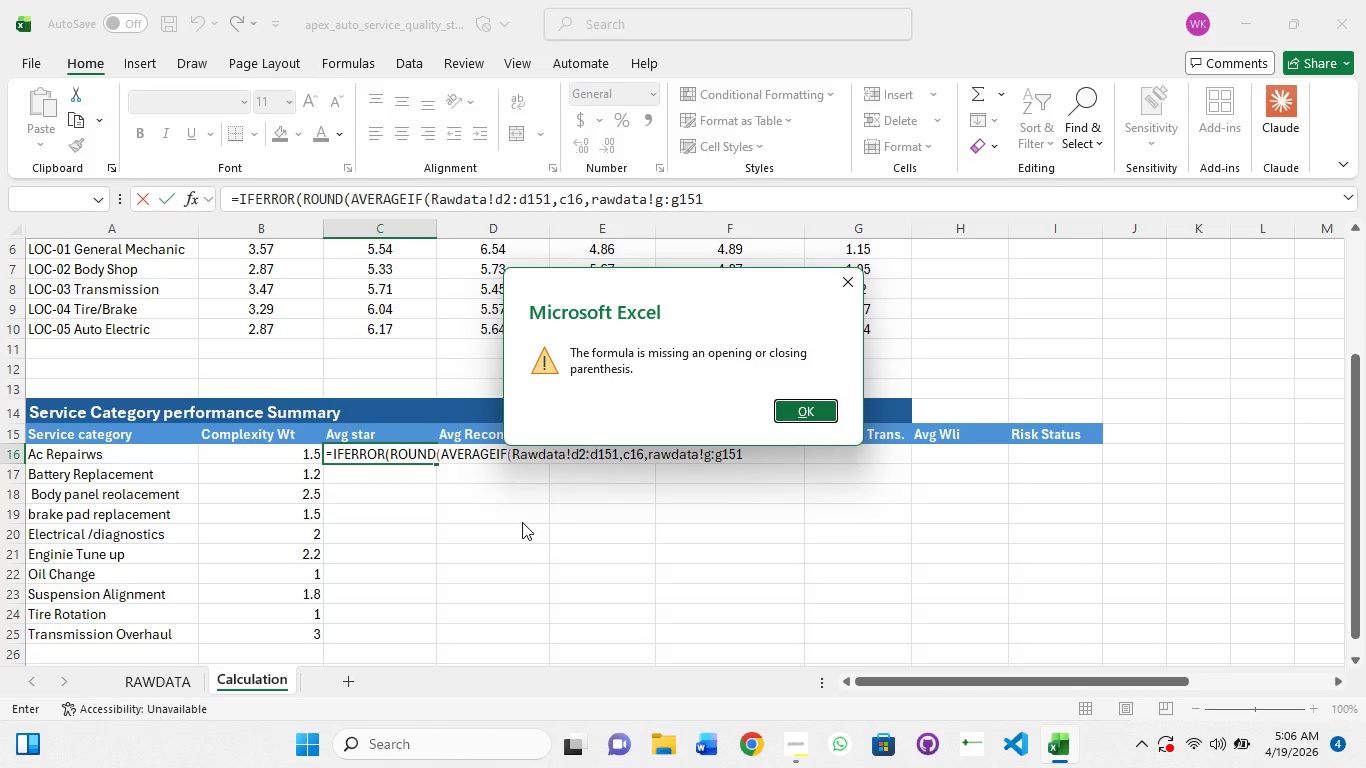 
key(Enter)
 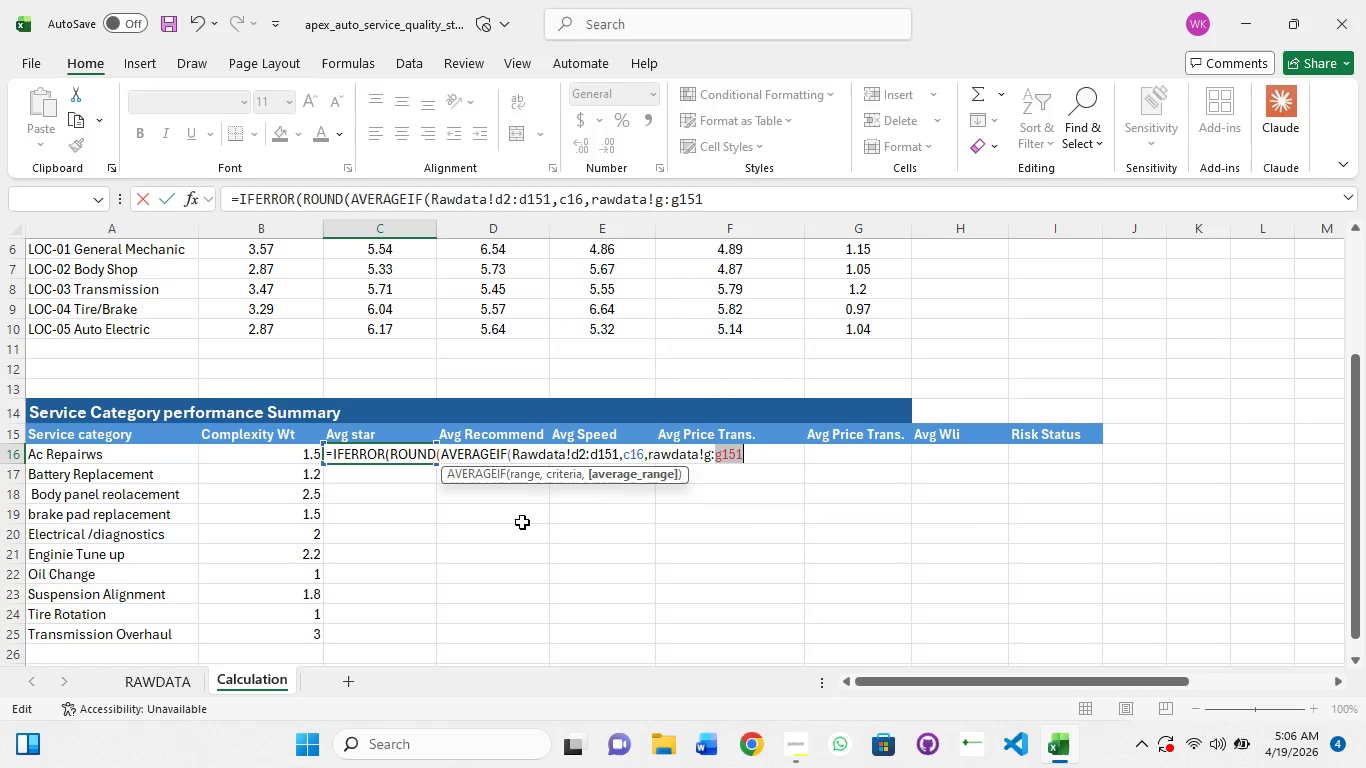 
key(ArrowLeft)
 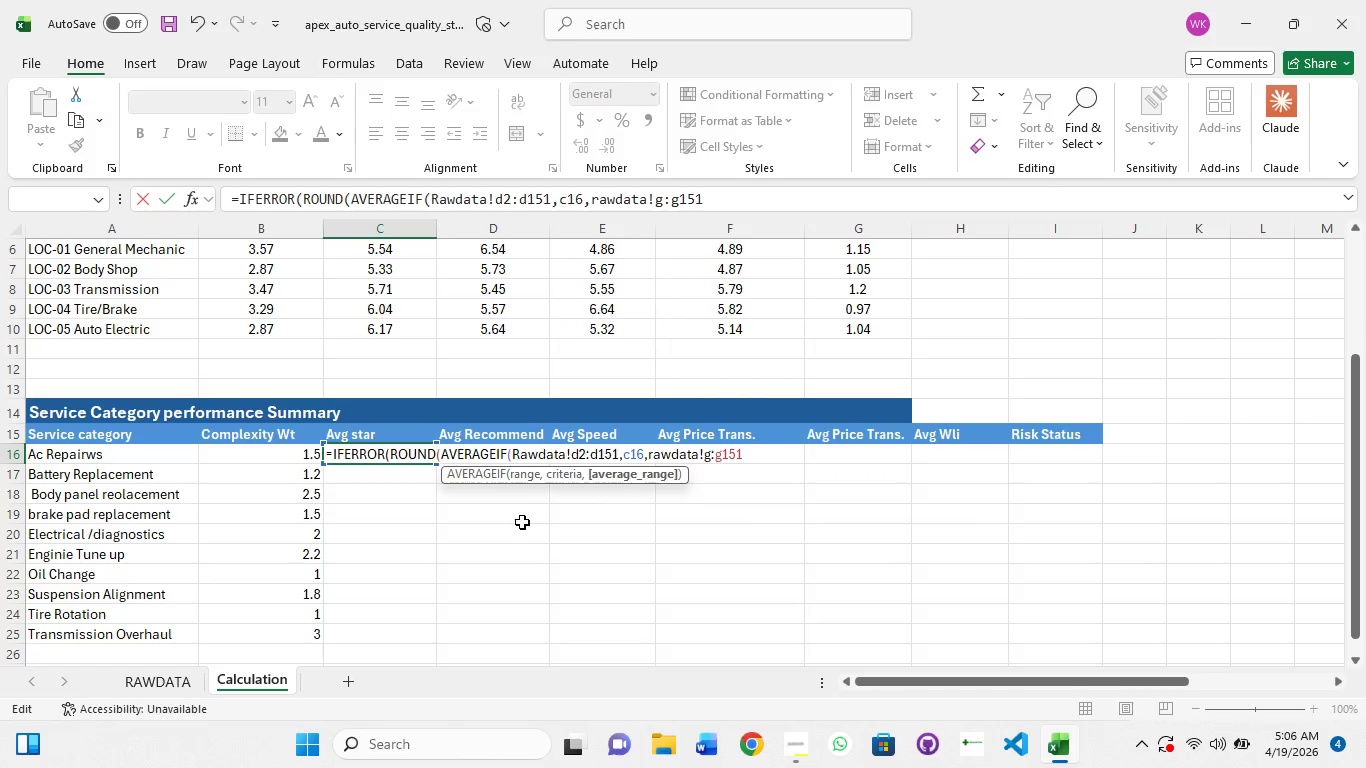 
key(ArrowLeft)
 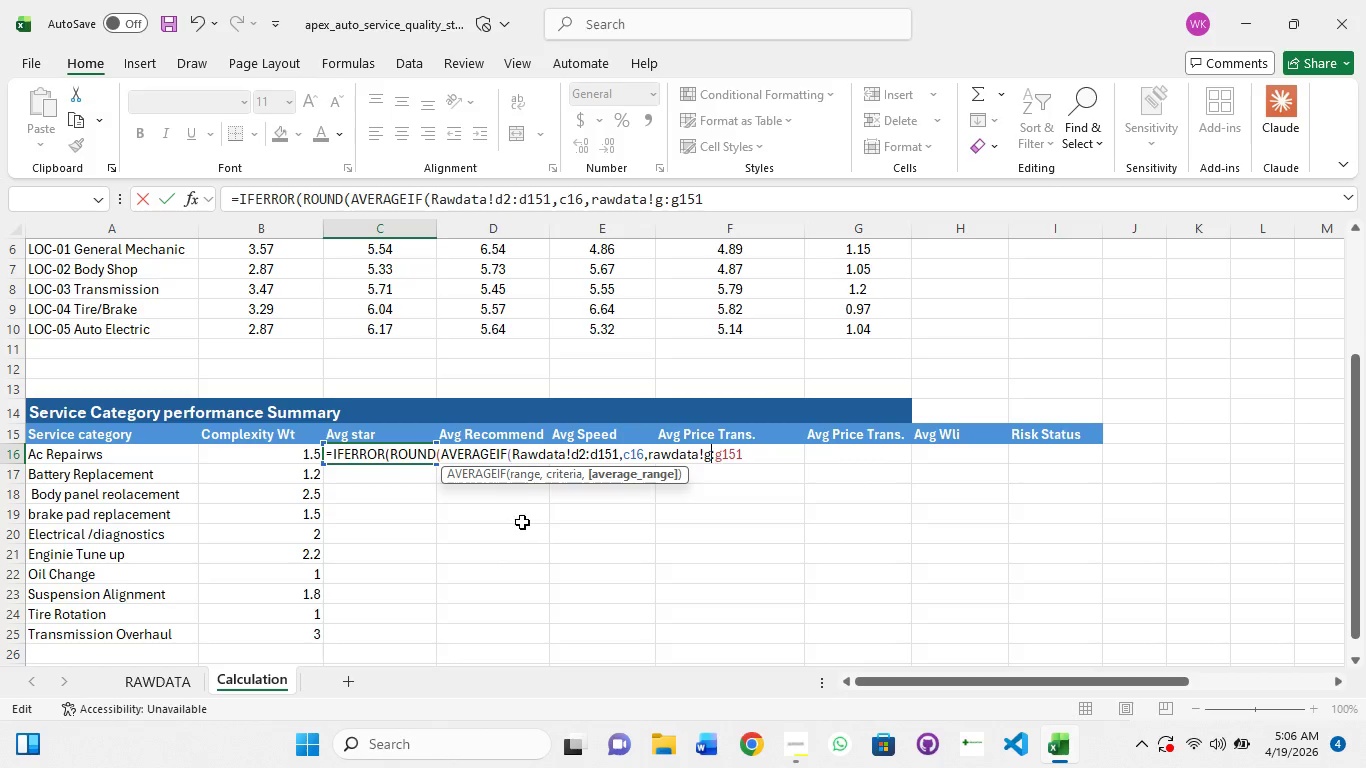 
key(2)
 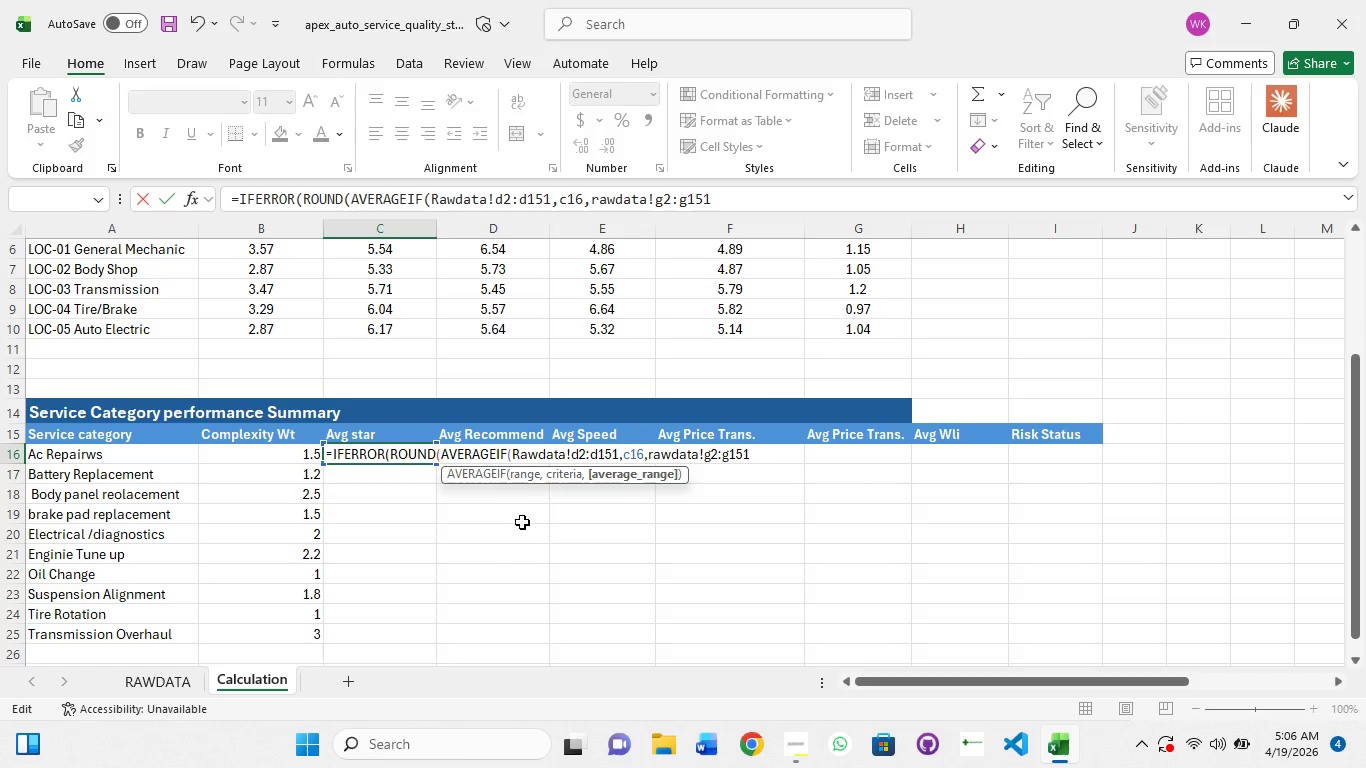 
key(ArrowRight)
 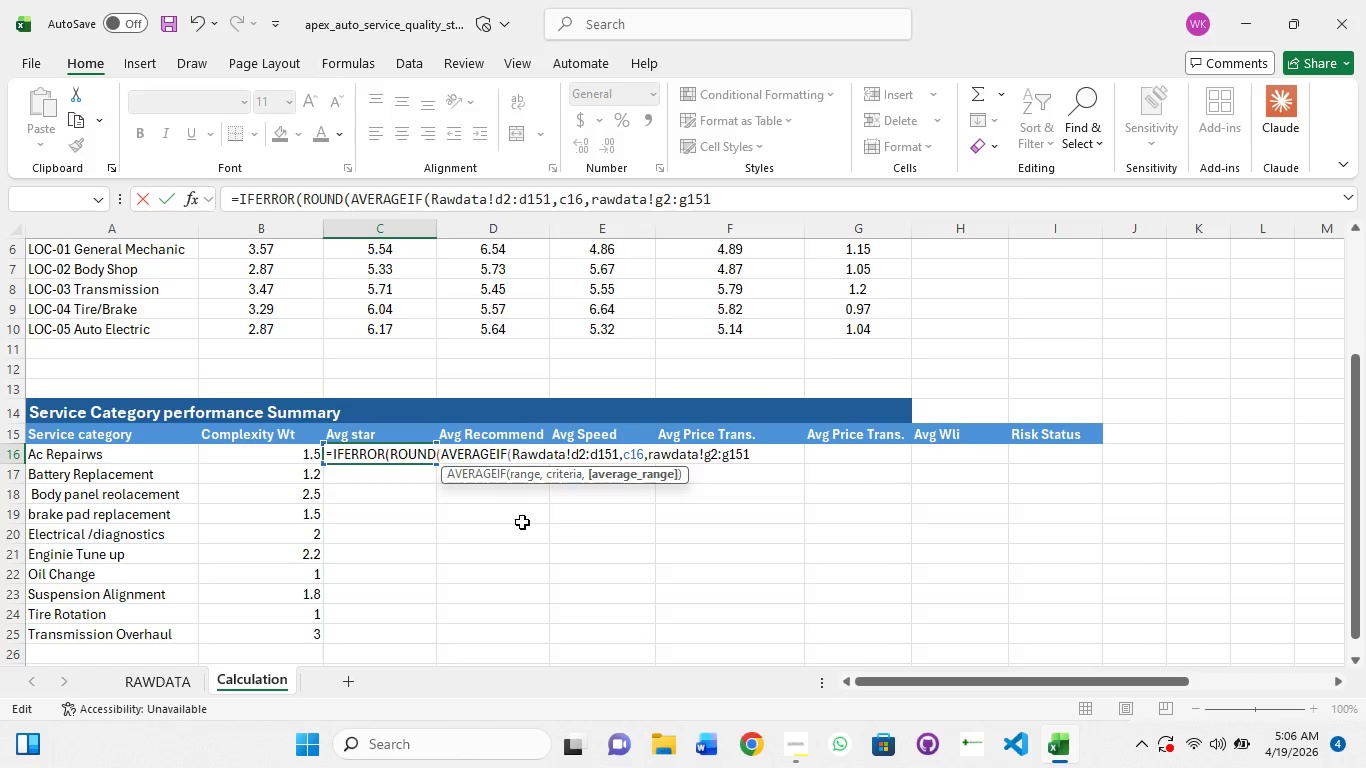 
key(ArrowRight)
 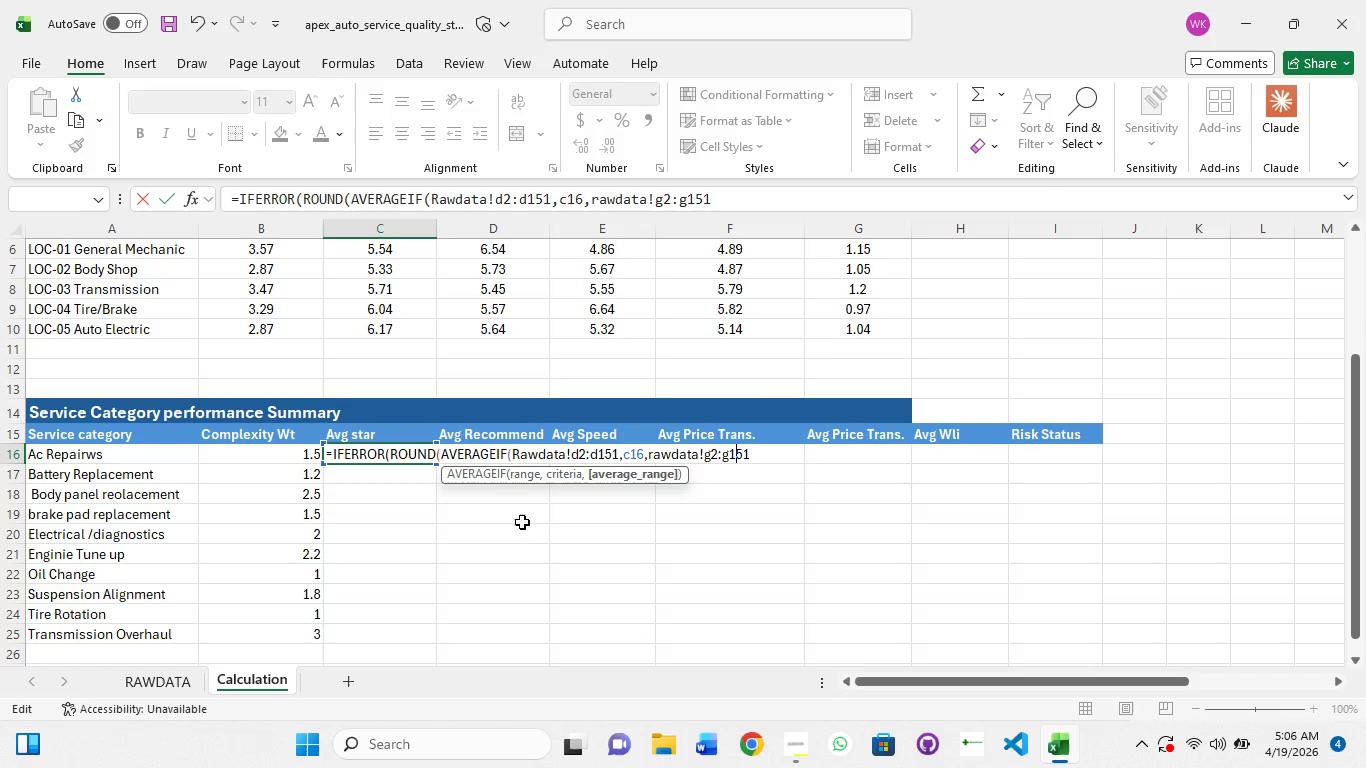 
key(ArrowRight)
 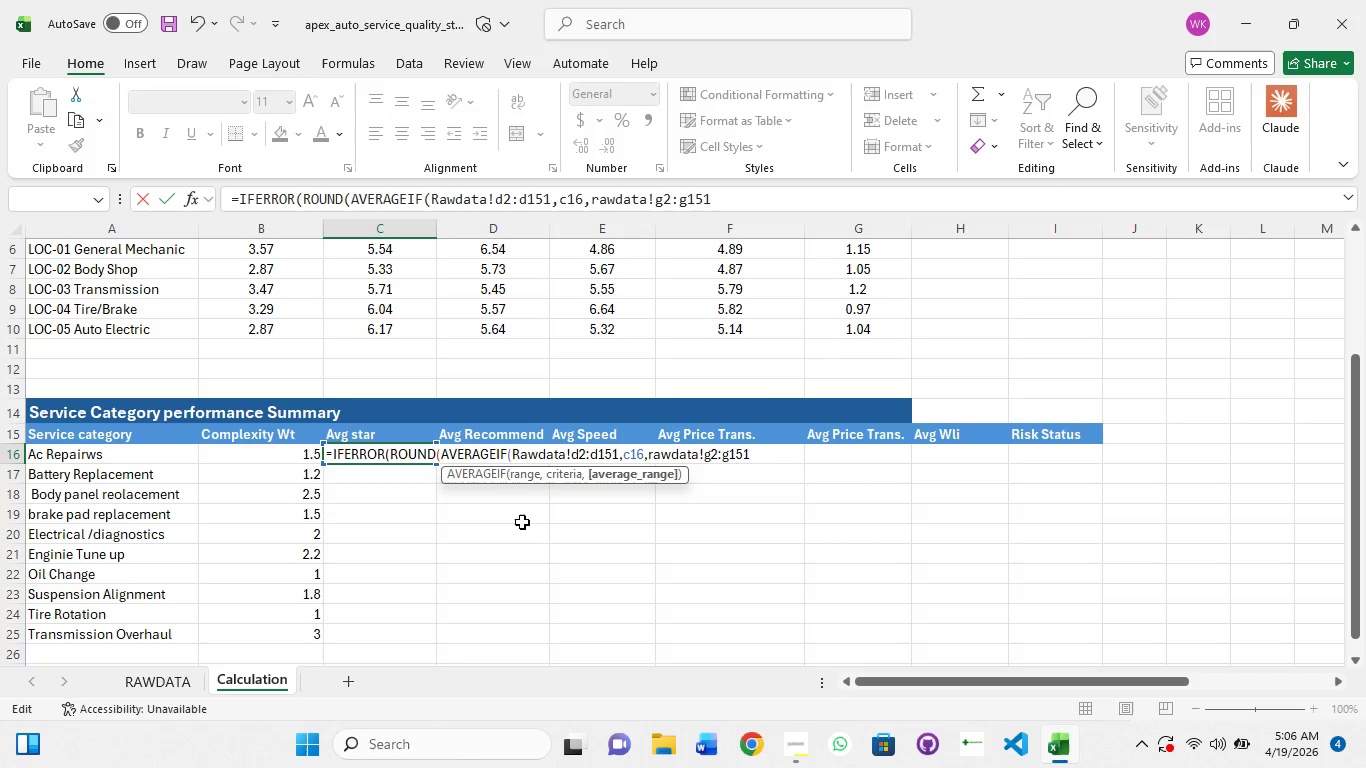 
key(ArrowRight)
 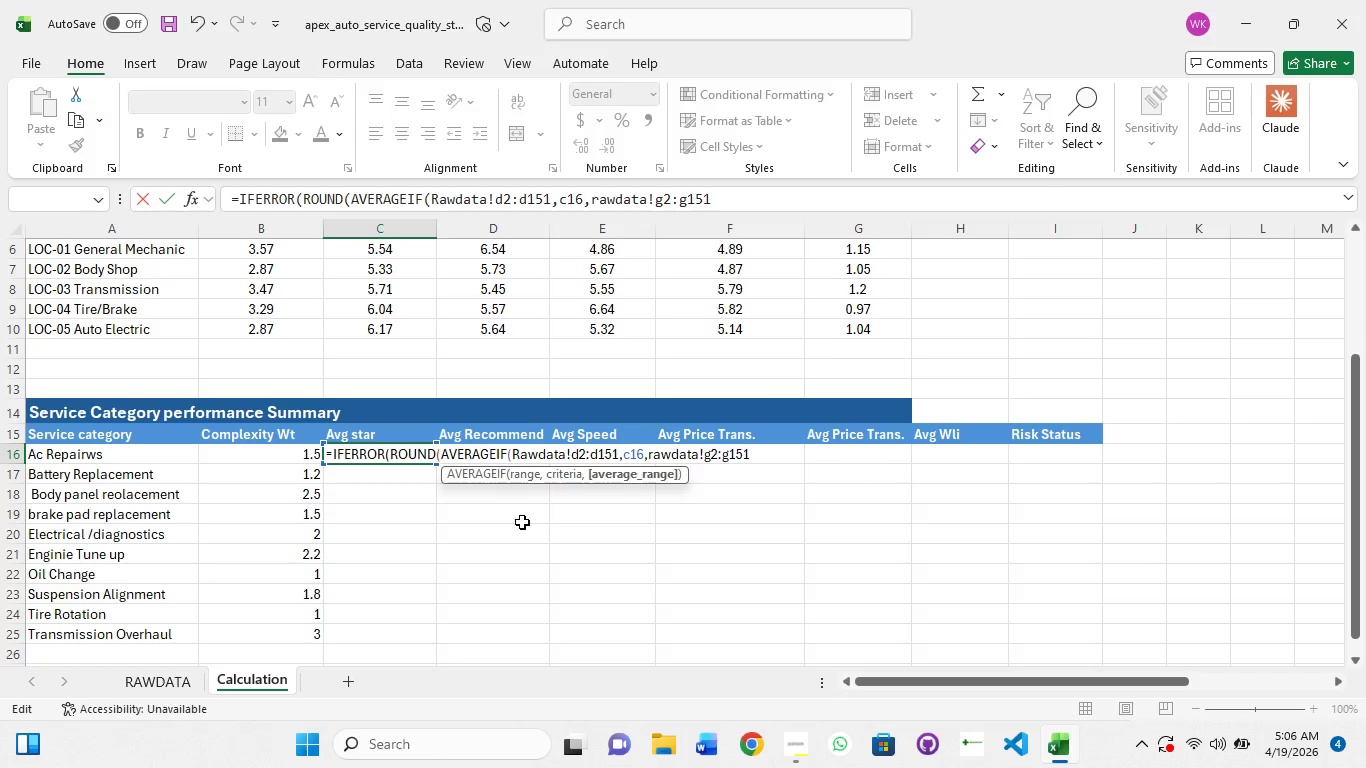 
key(ArrowRight)
 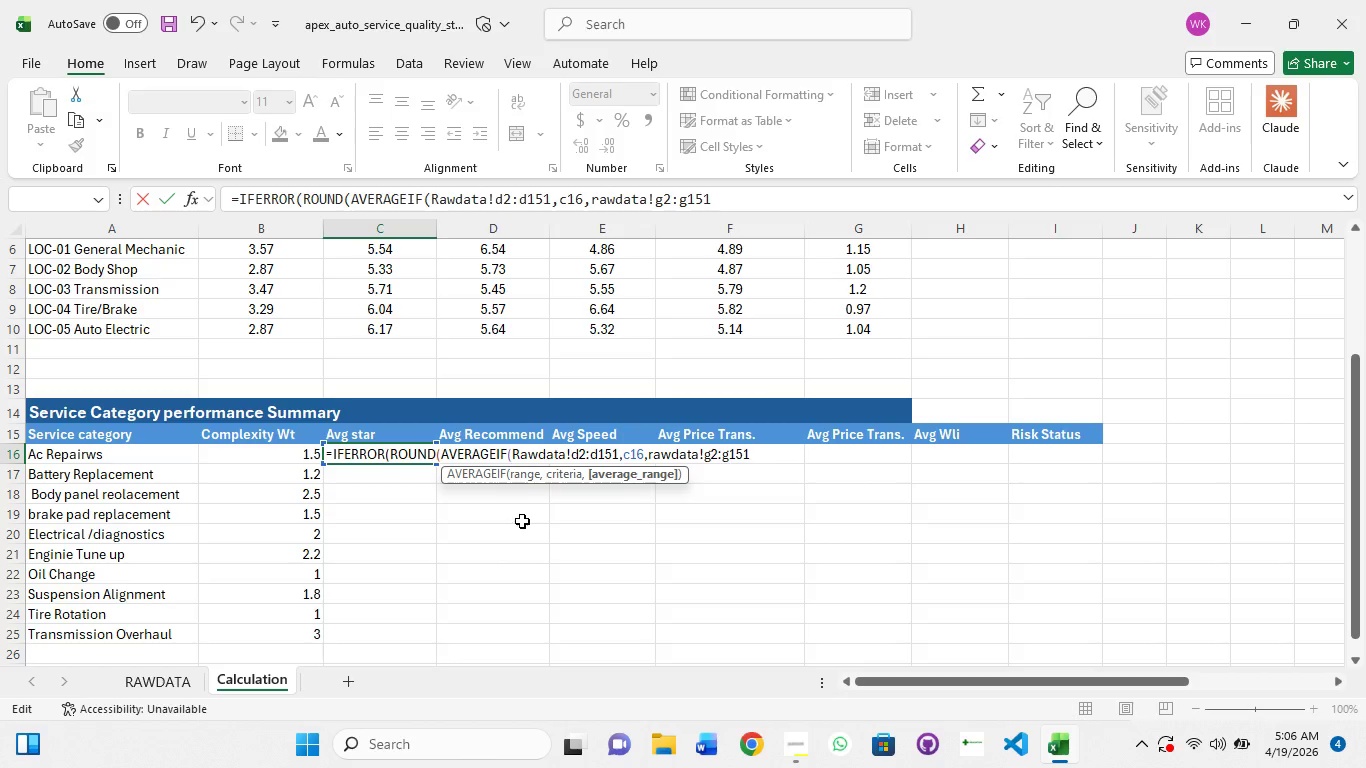 
key(Shift+0)
 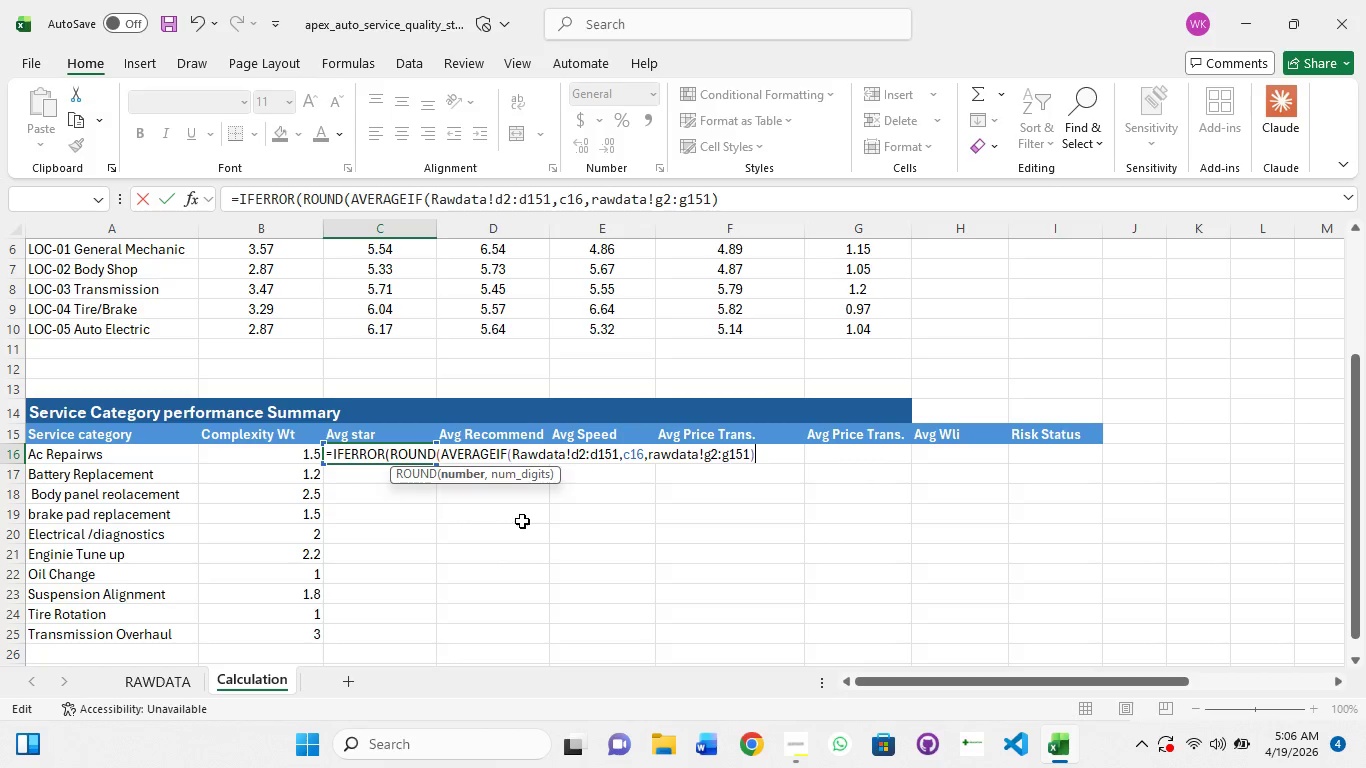 
key(Comma)
 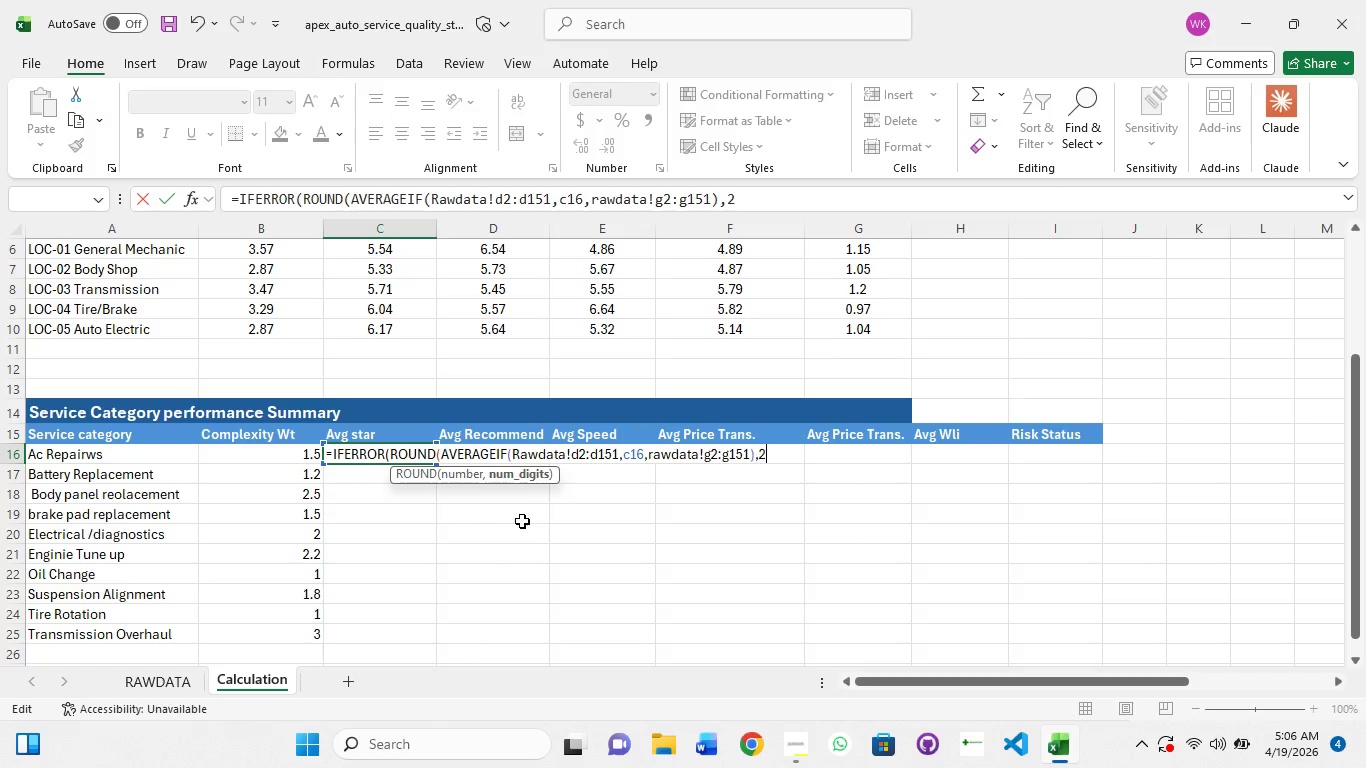 
key(2)
 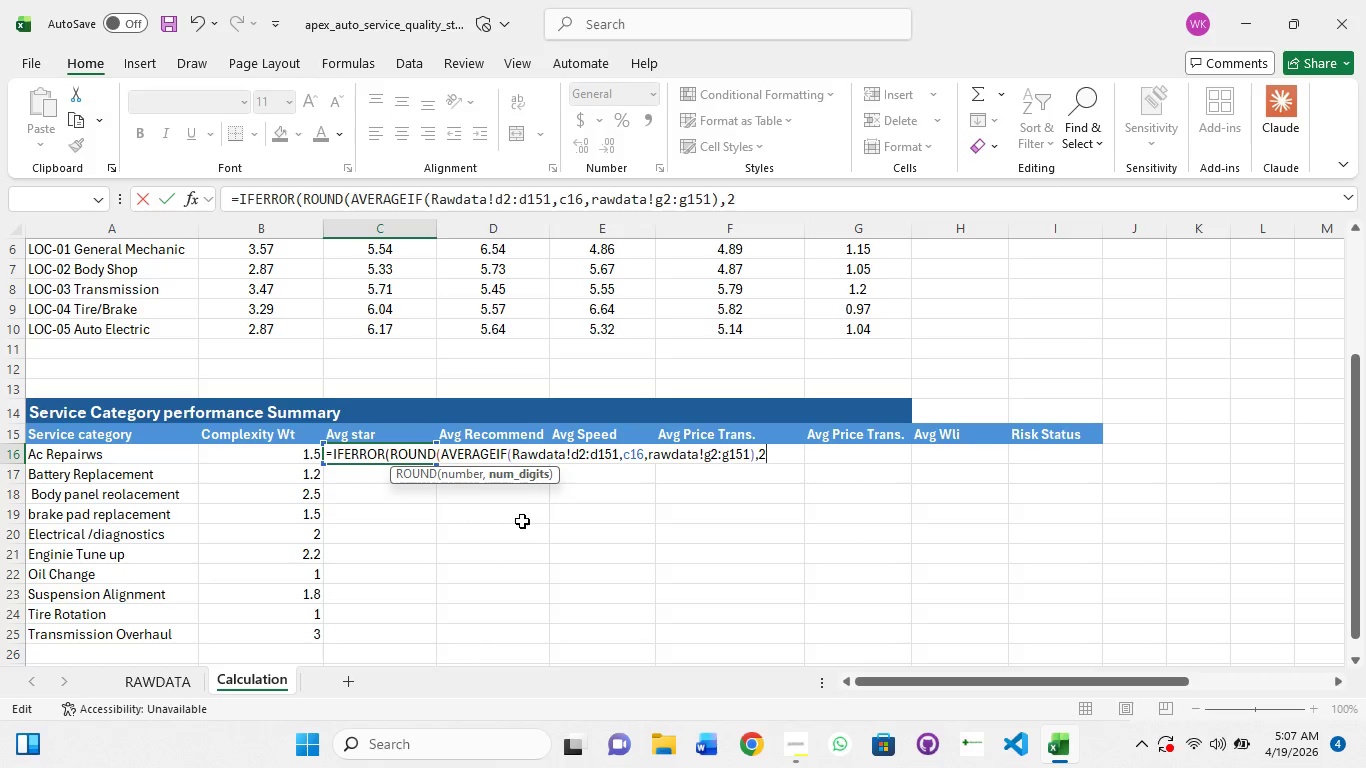 
key(Shift+0)
 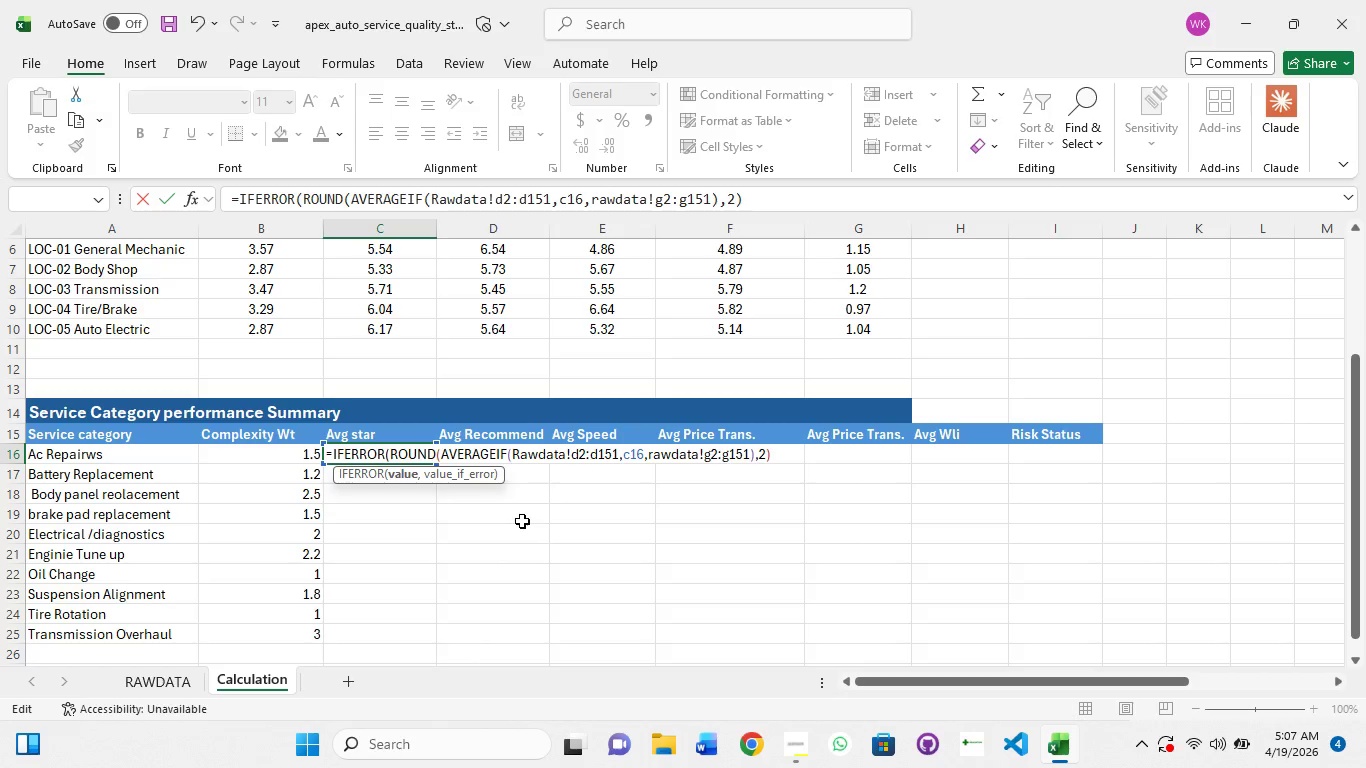 
key(Comma)
 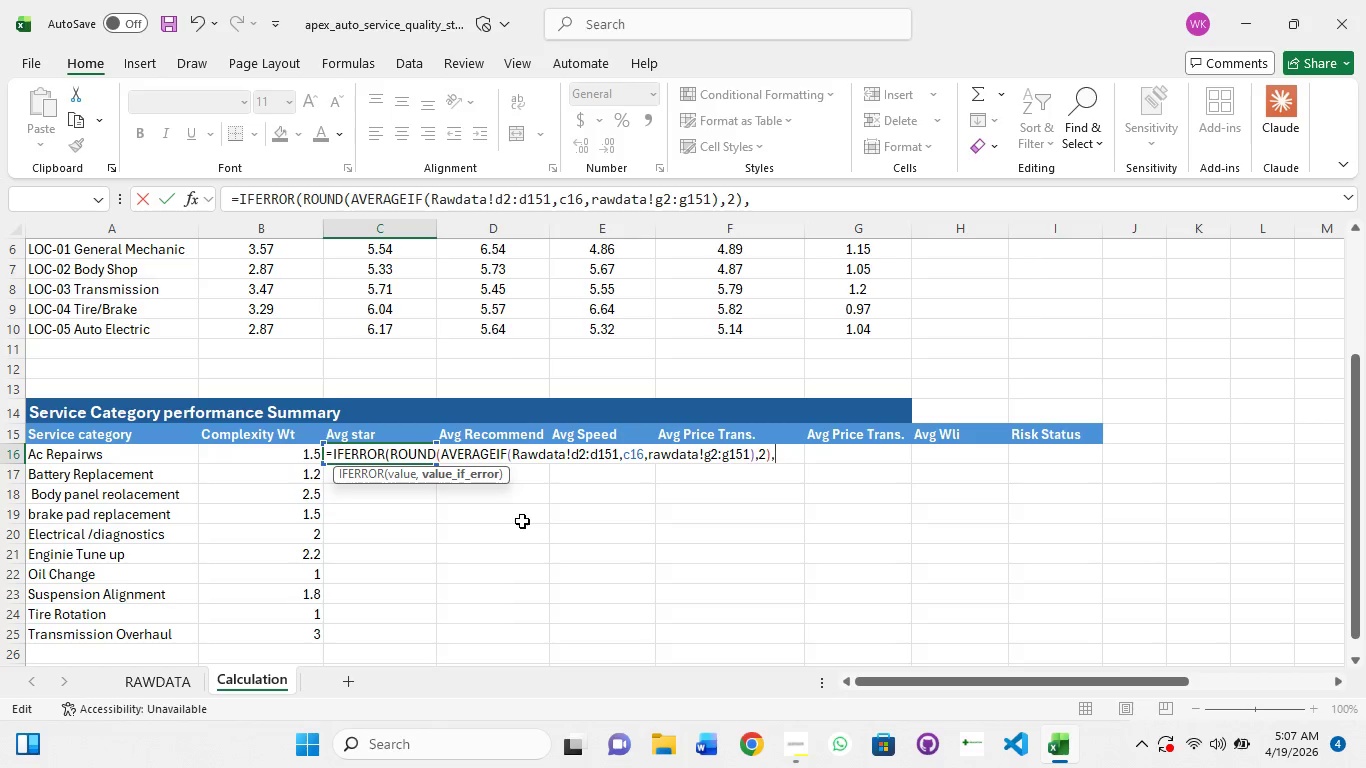 
key(Shift+Quote)
 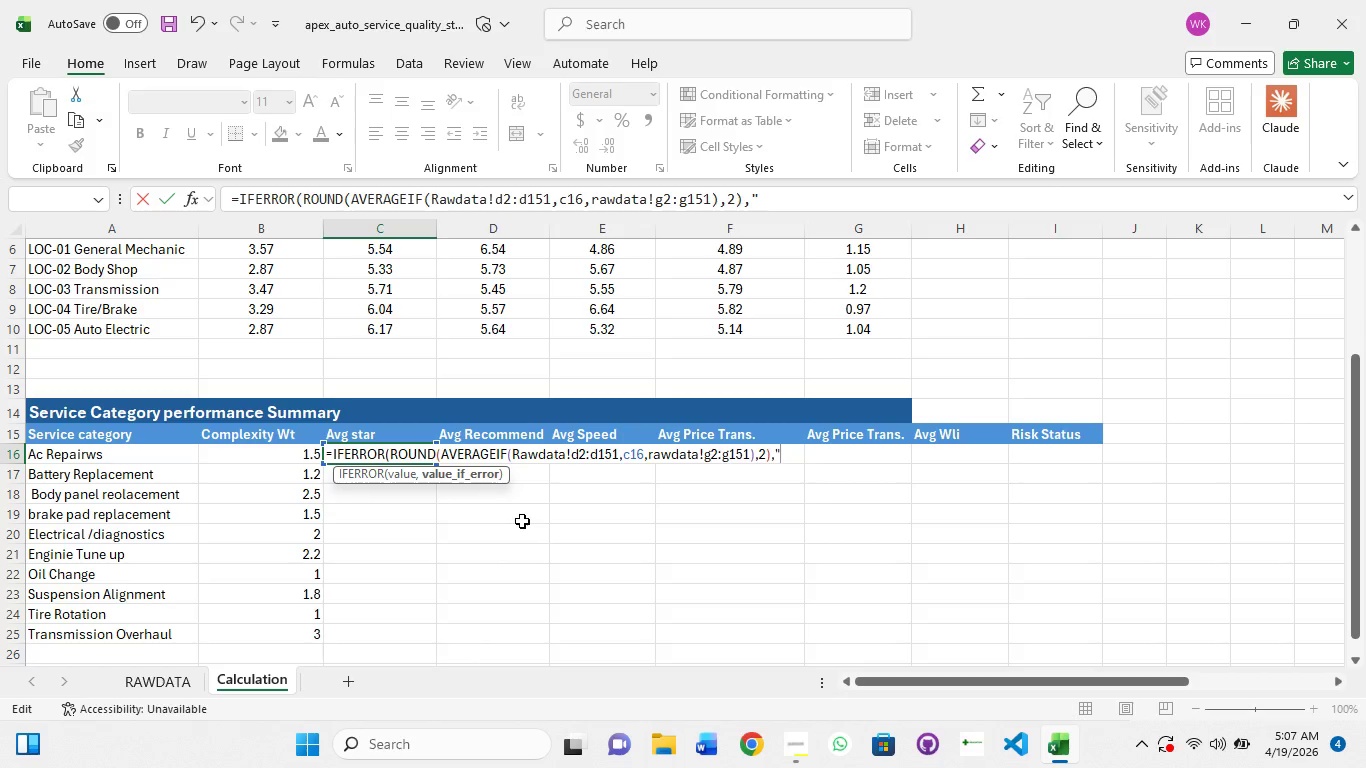 
hold_key(key=ShiftRight, duration=0.31)
 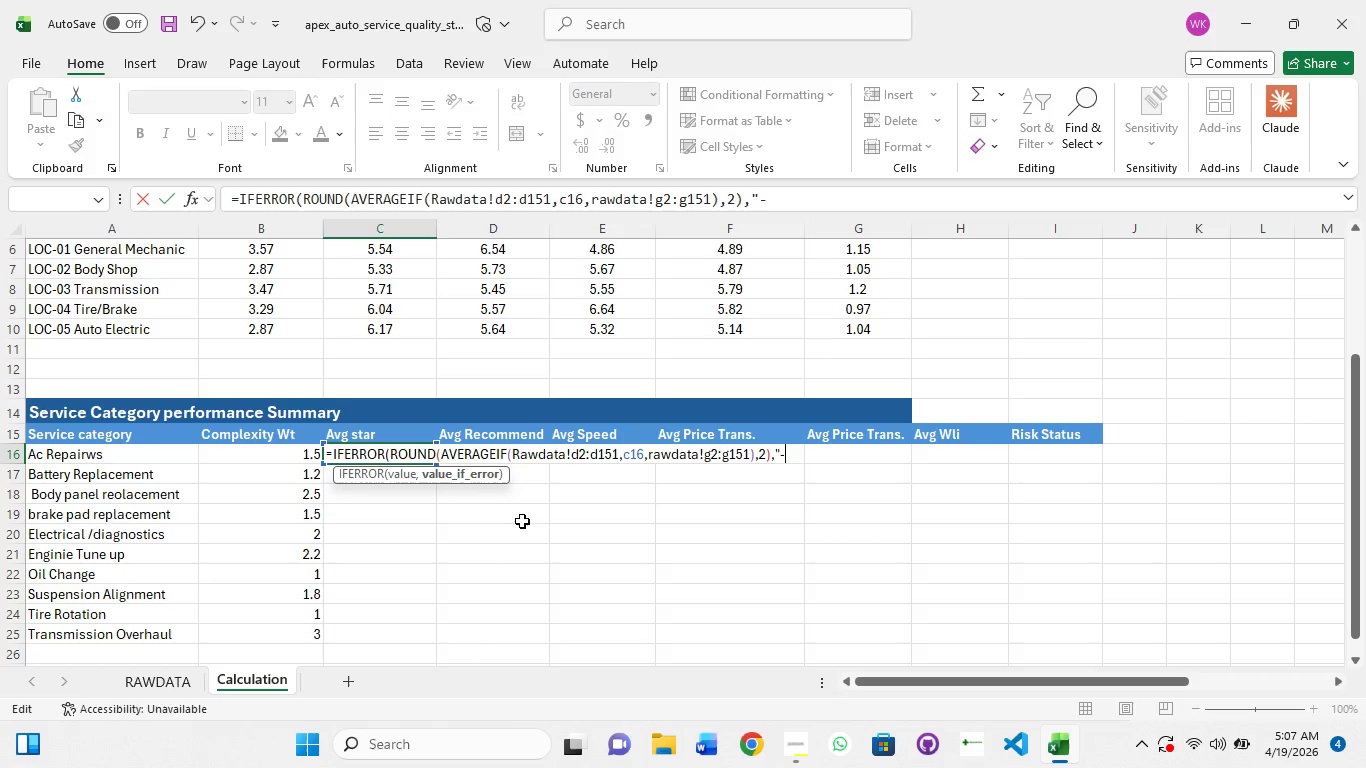 
key(Minus)
 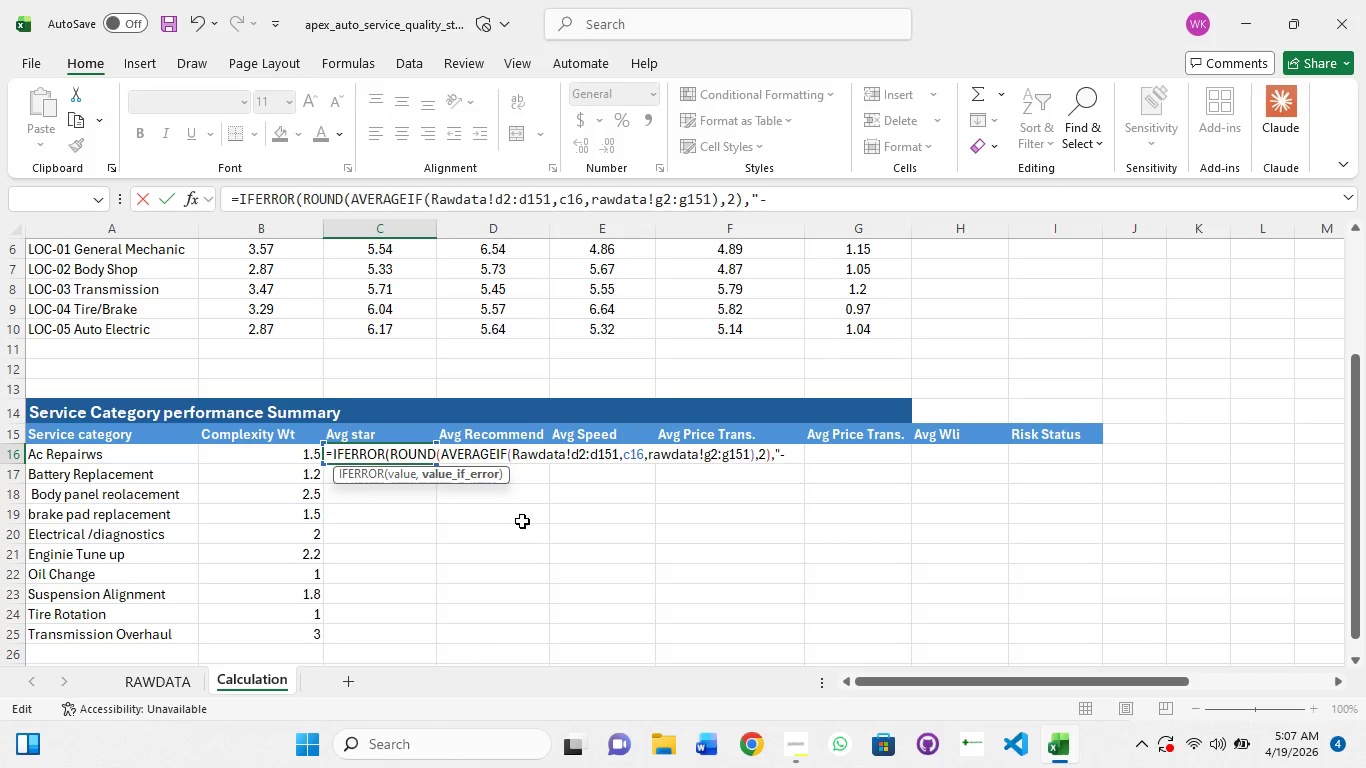 
key(Shift+Quote)
 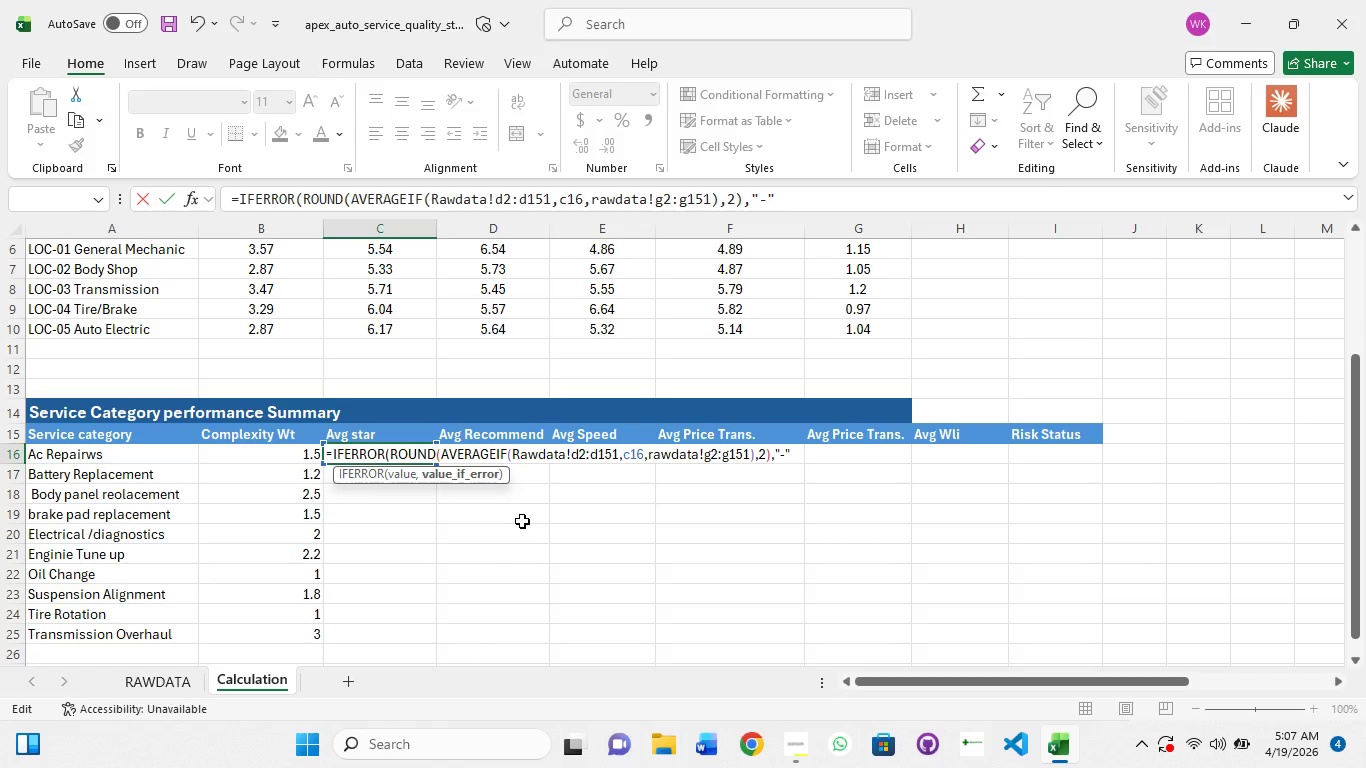 
key(Shift+0)
 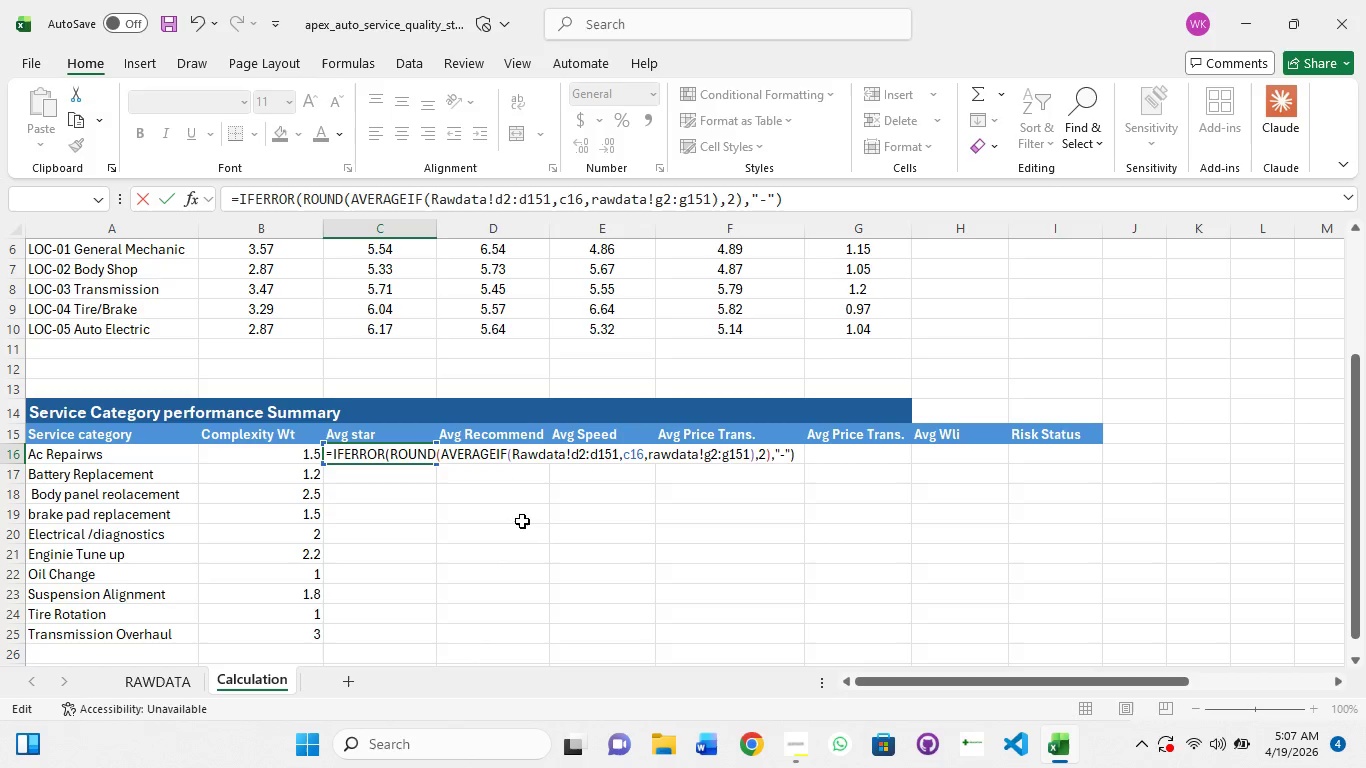 
key(Control+A)
 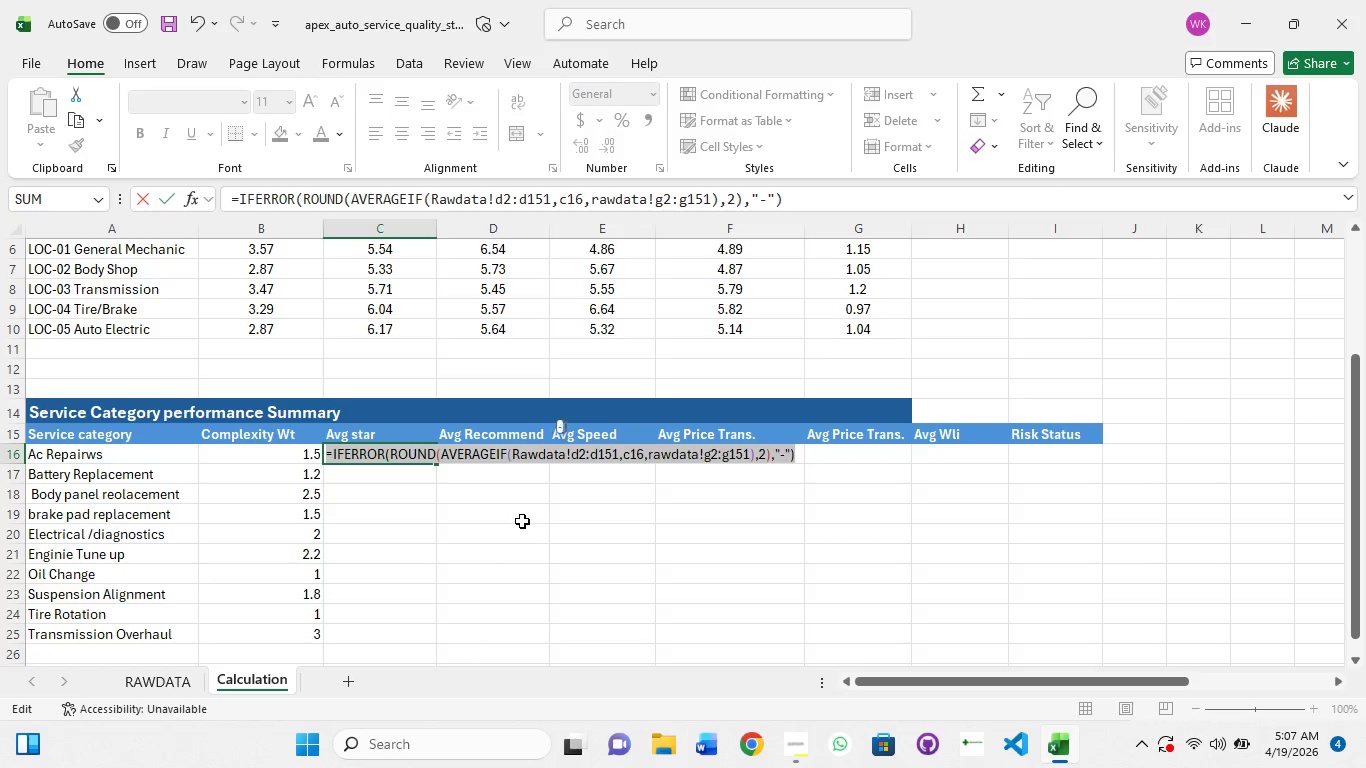 
key(Control+C)
 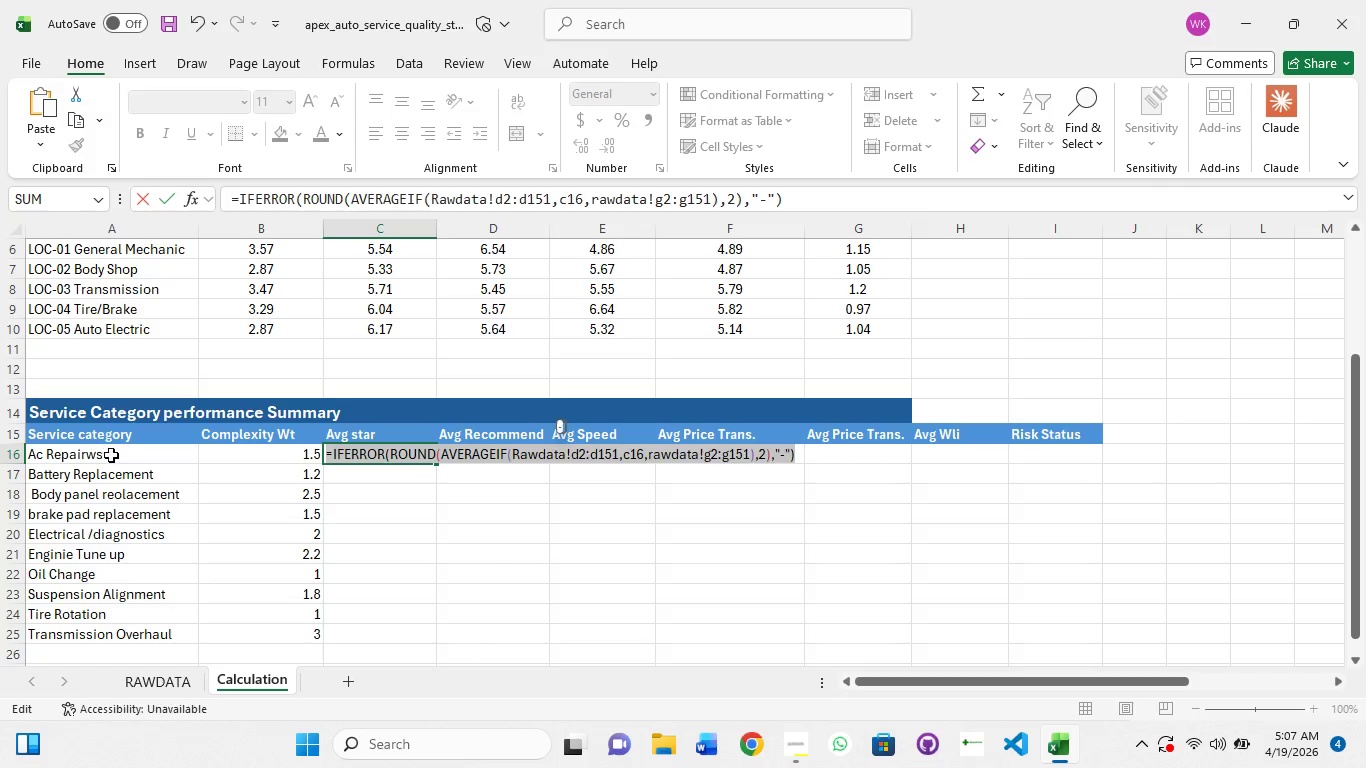 
left_click([111, 455])
 